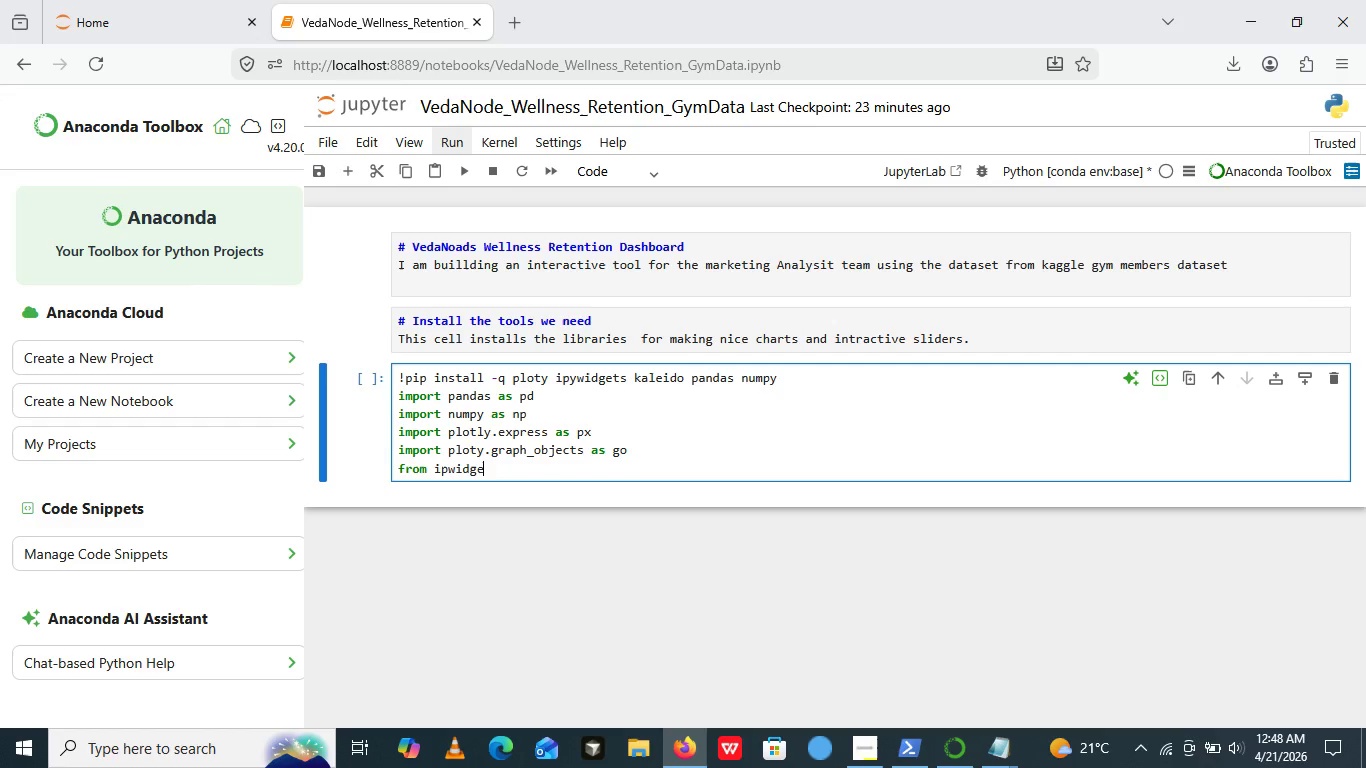 
type(gets)
 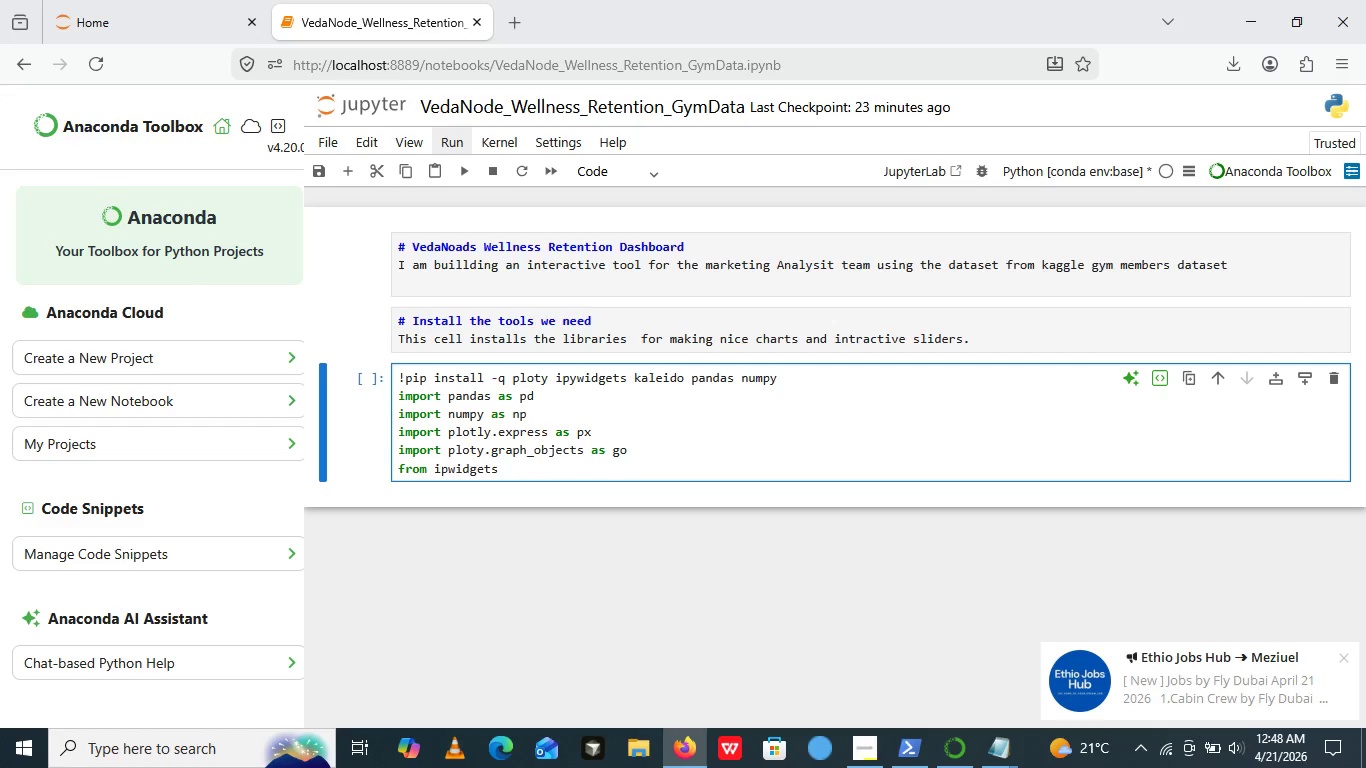 
wait(5.95)
 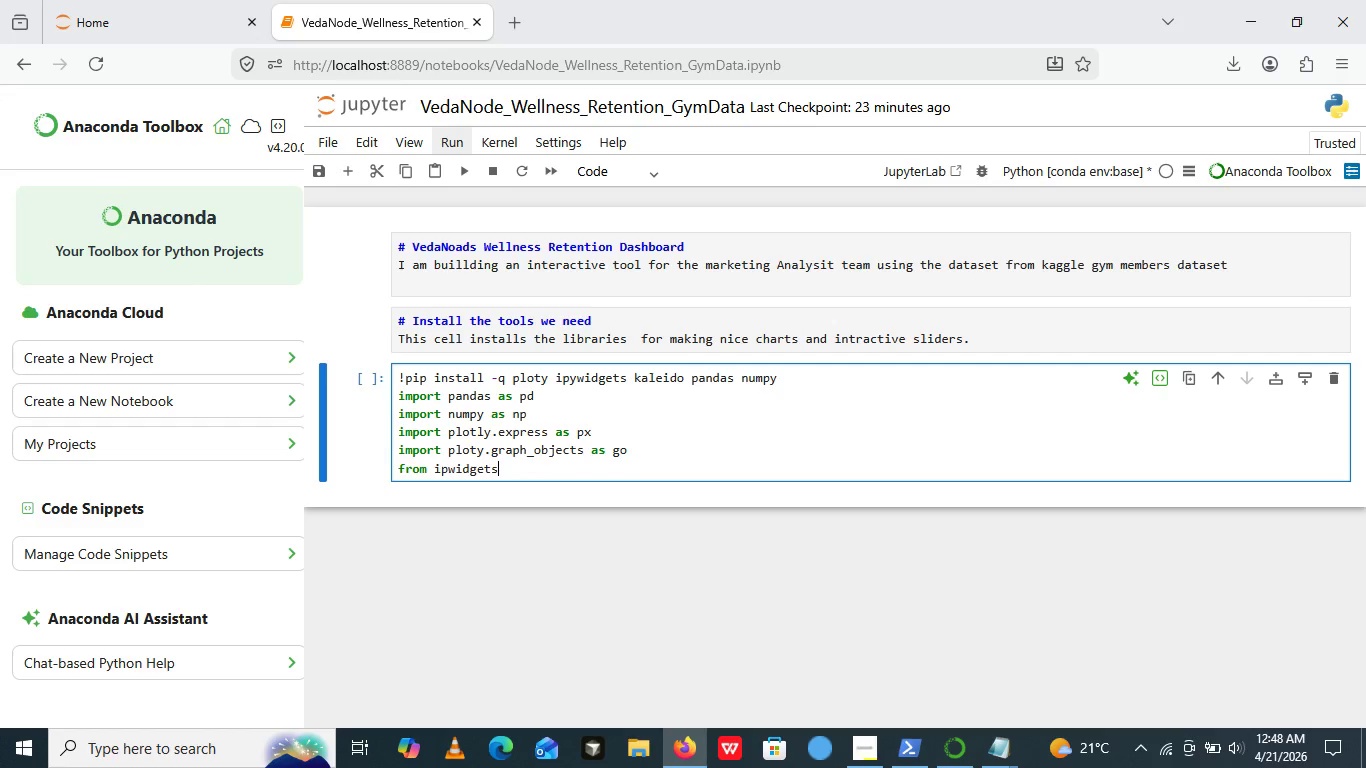 
key(ArrowLeft)
 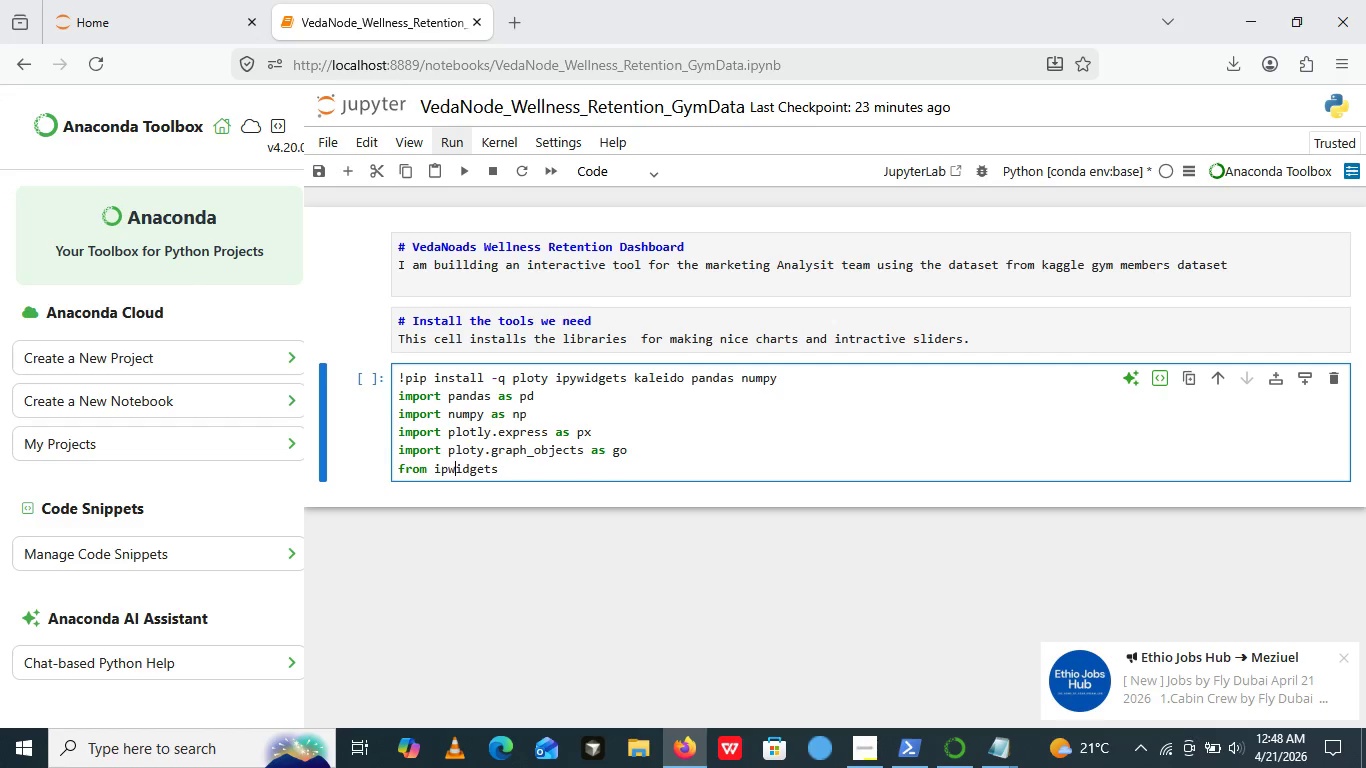 
key(ArrowLeft)
 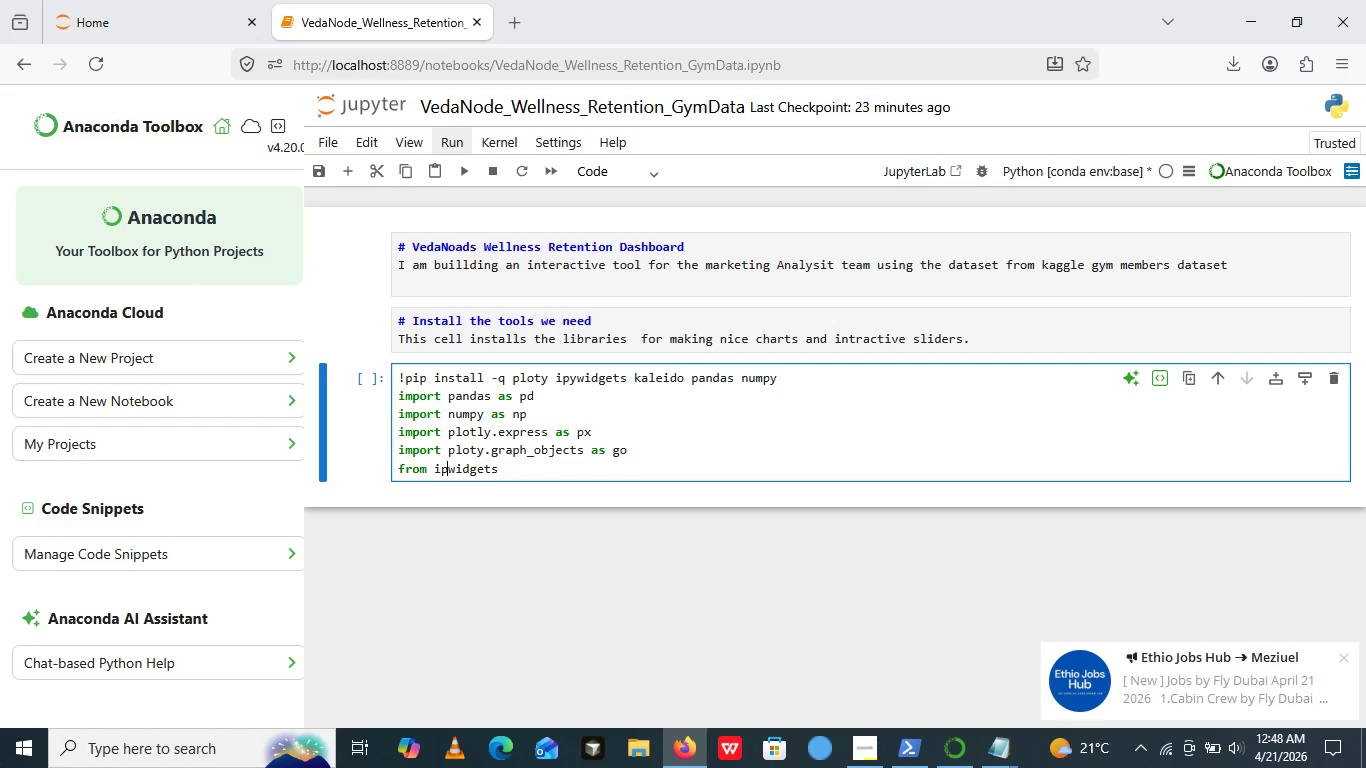 
key(ArrowLeft)
 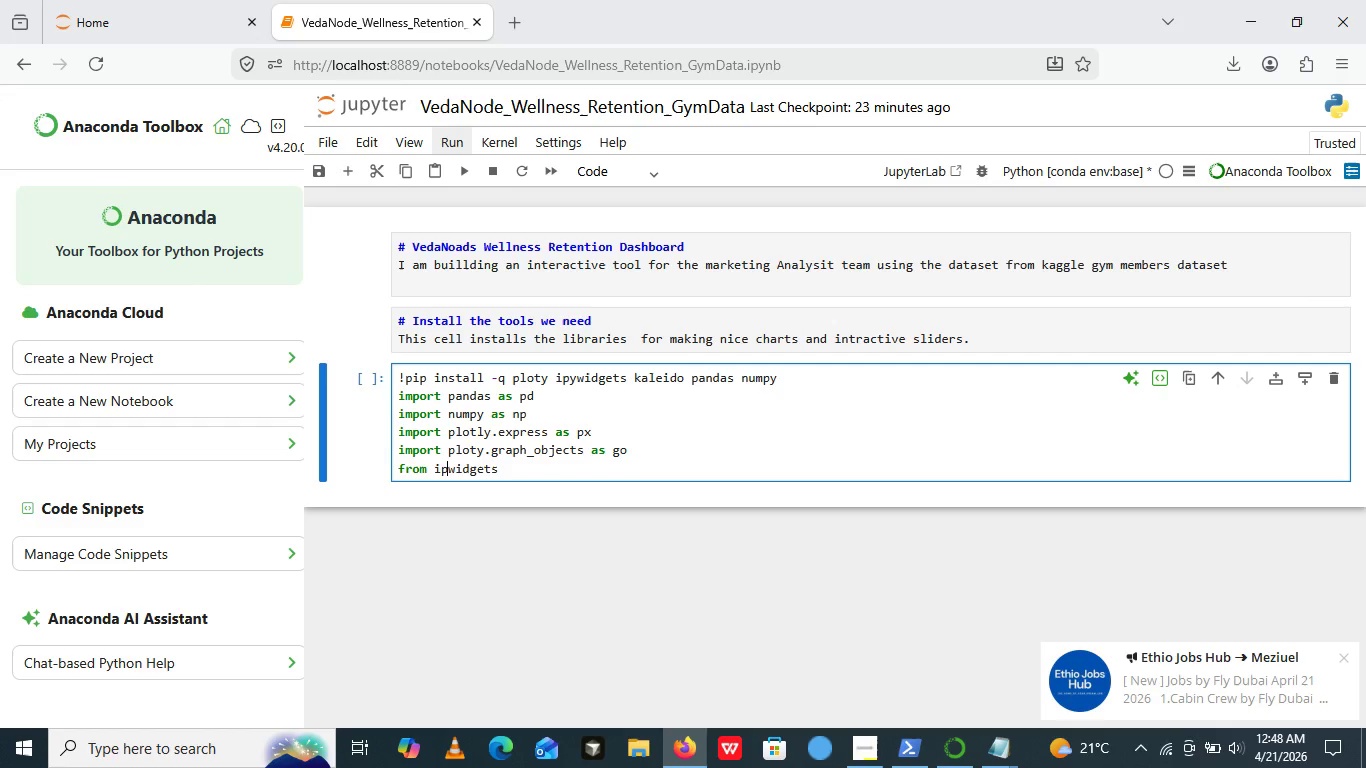 
key(ArrowLeft)
 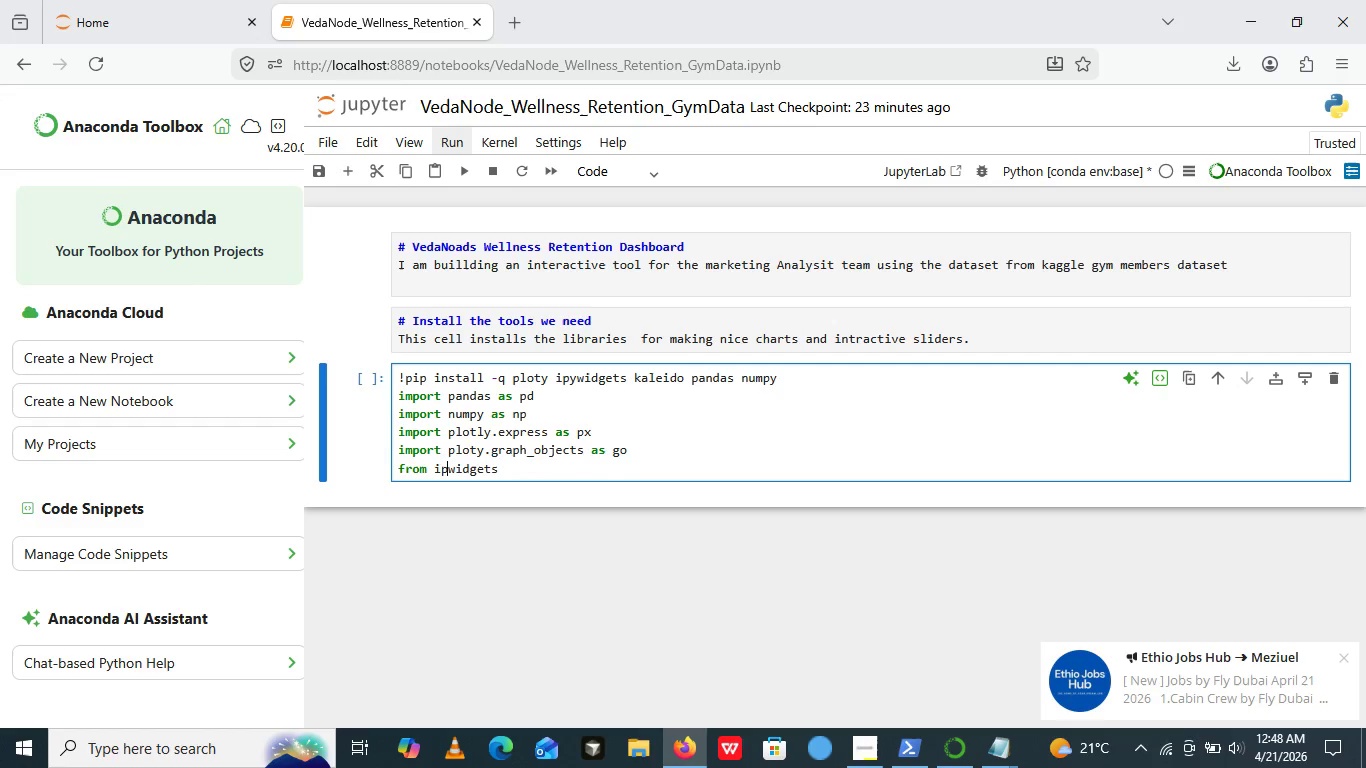 
key(ArrowLeft)
 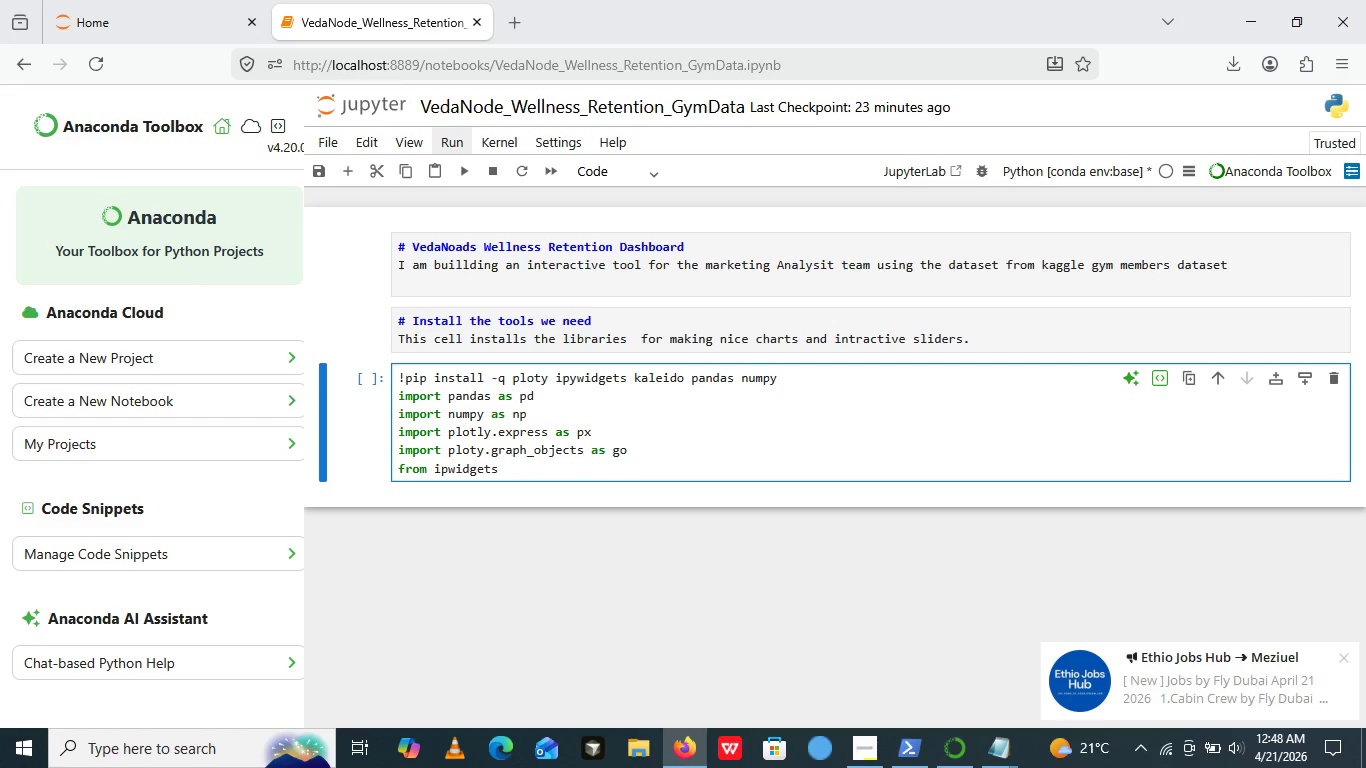 
key(ArrowLeft)
 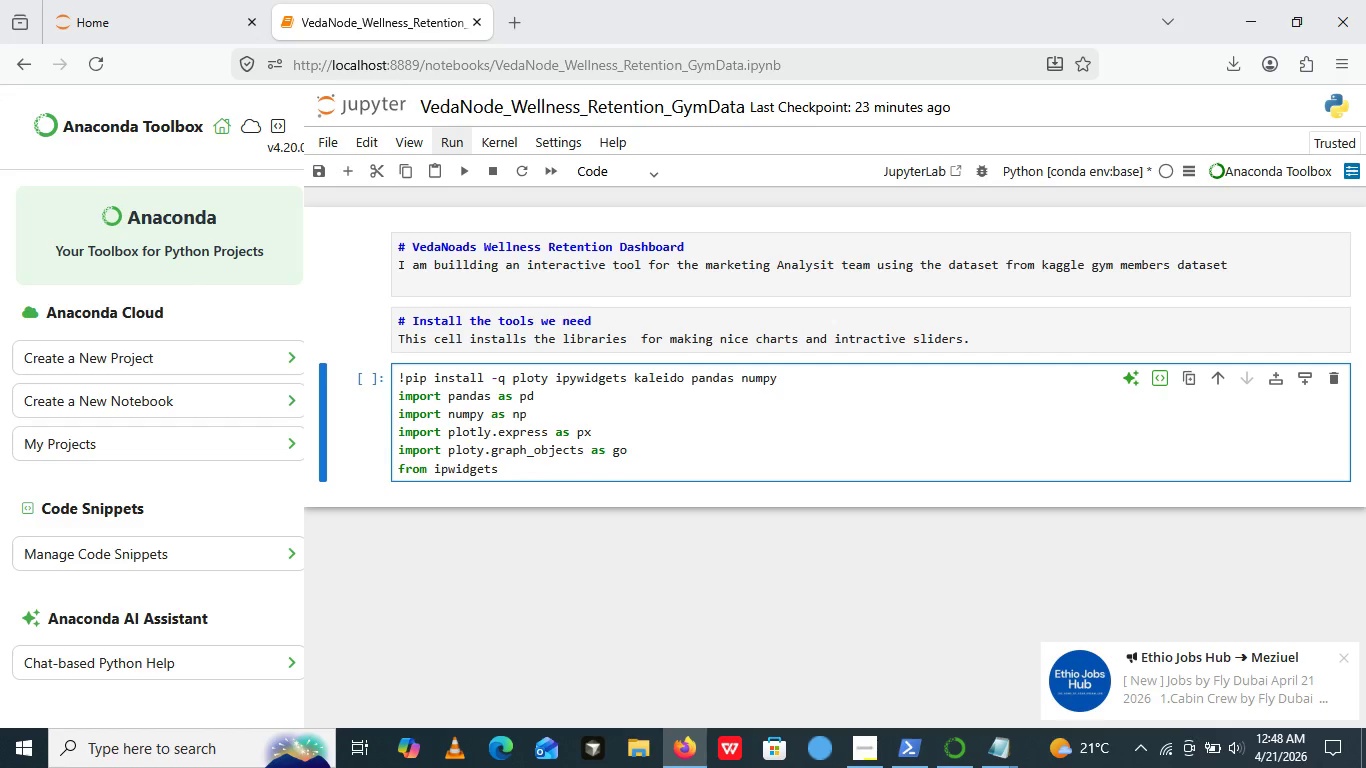 
key(ArrowLeft)
 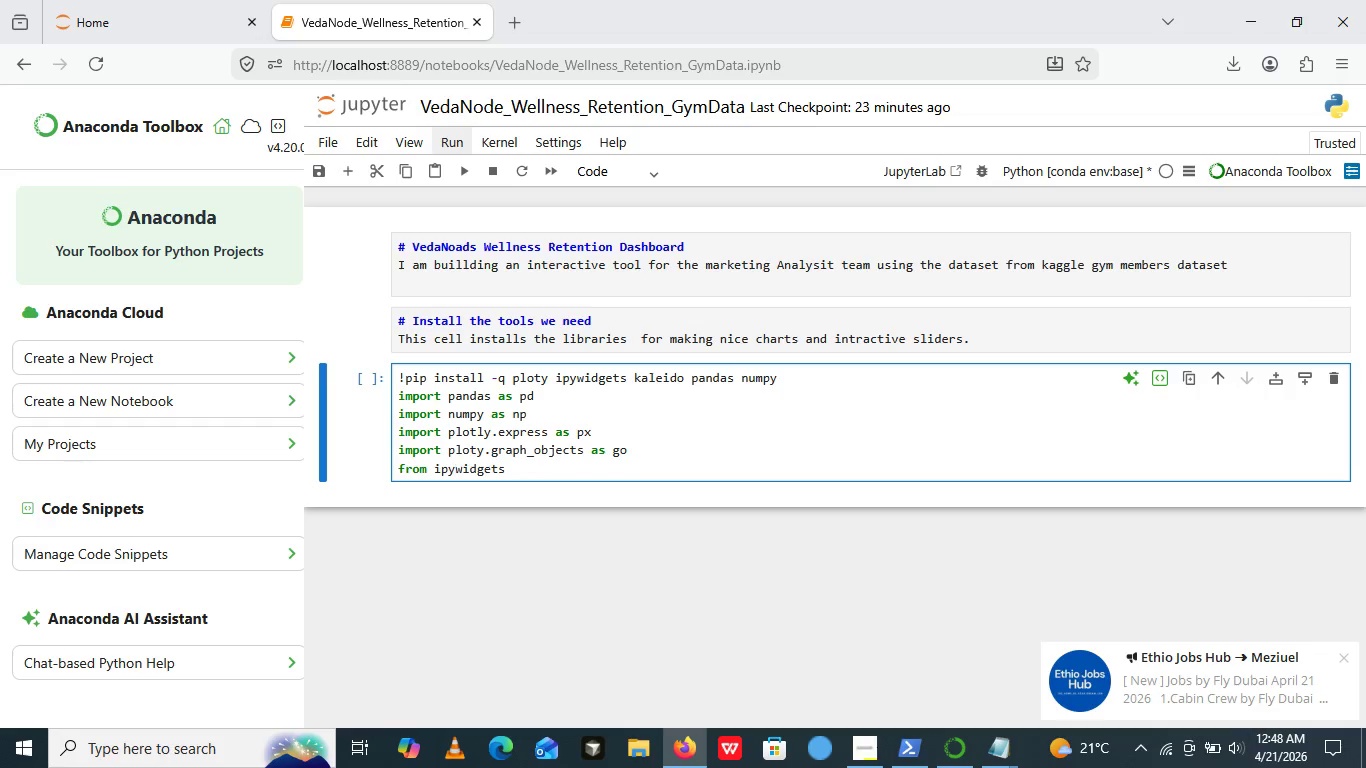 
key(Y)
 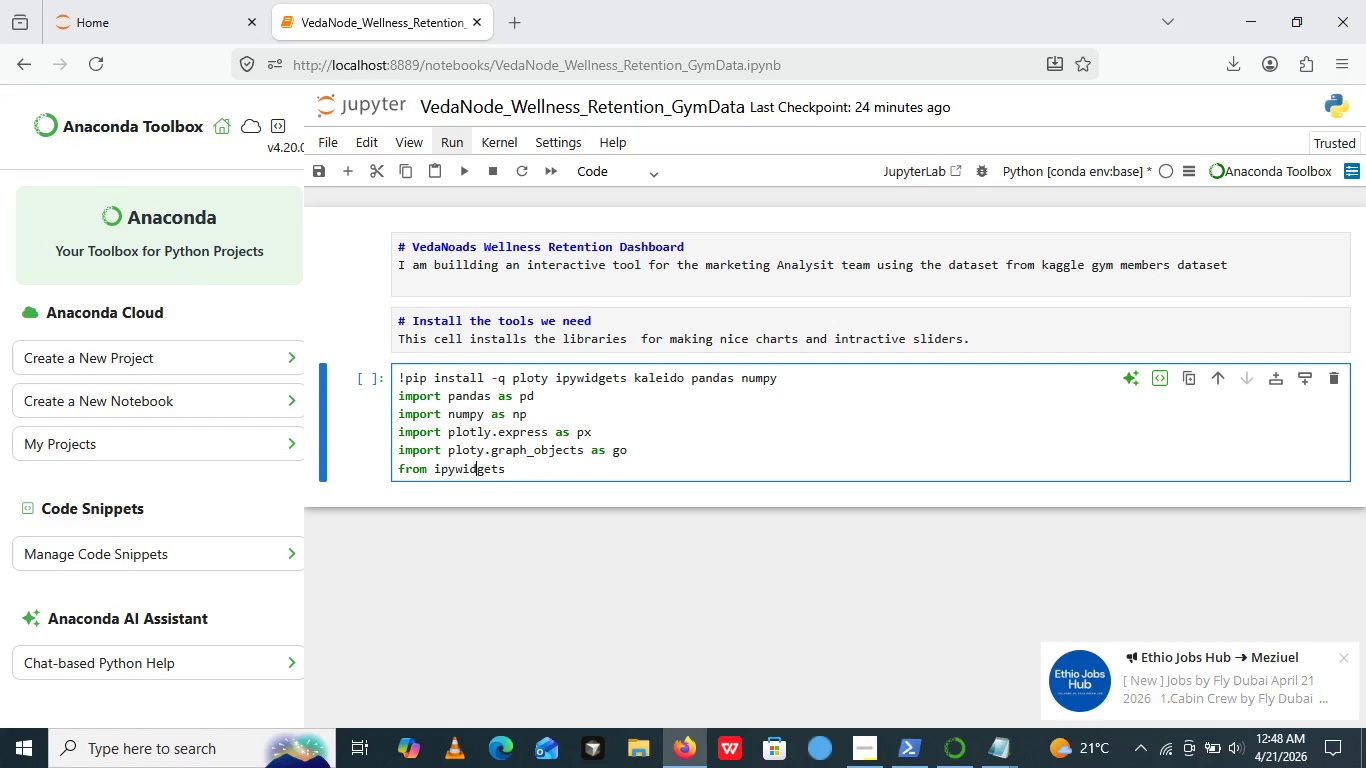 
key(ArrowRight)
 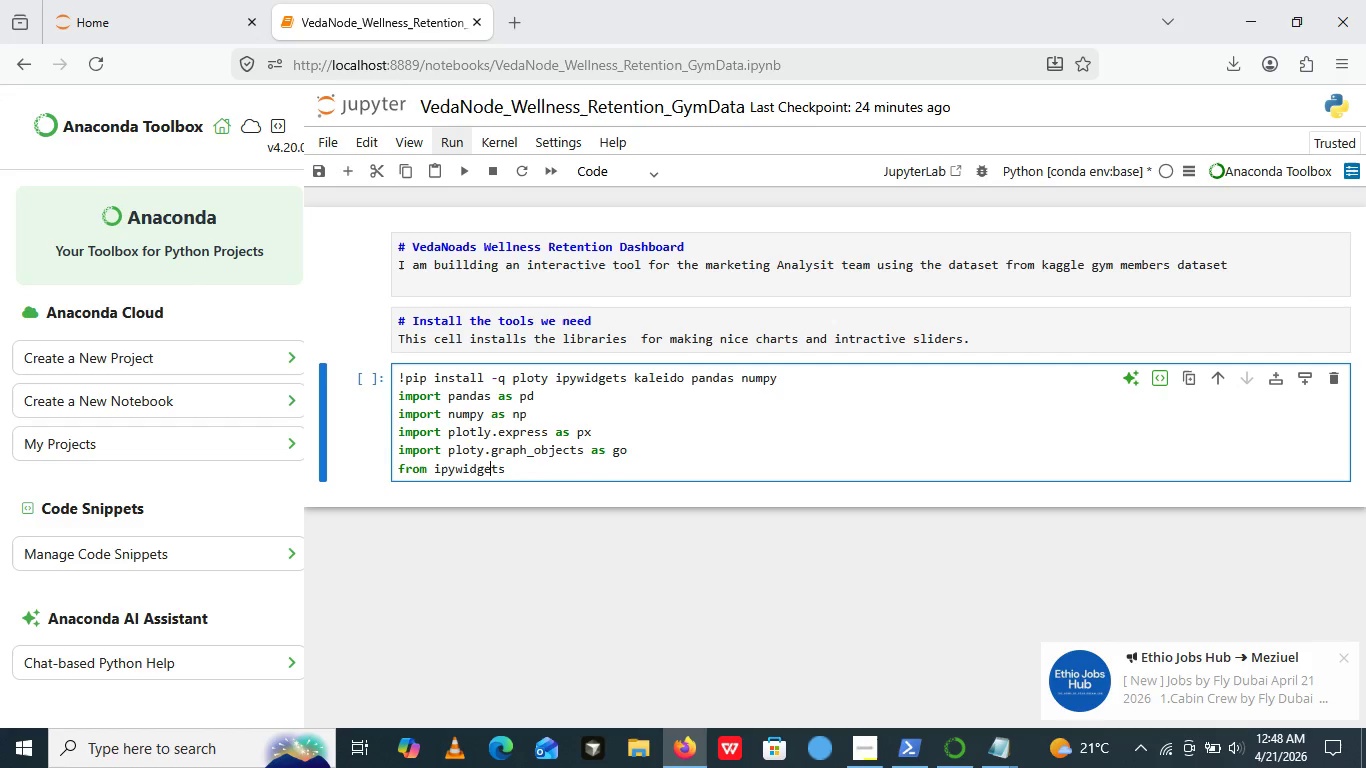 
key(ArrowRight)
 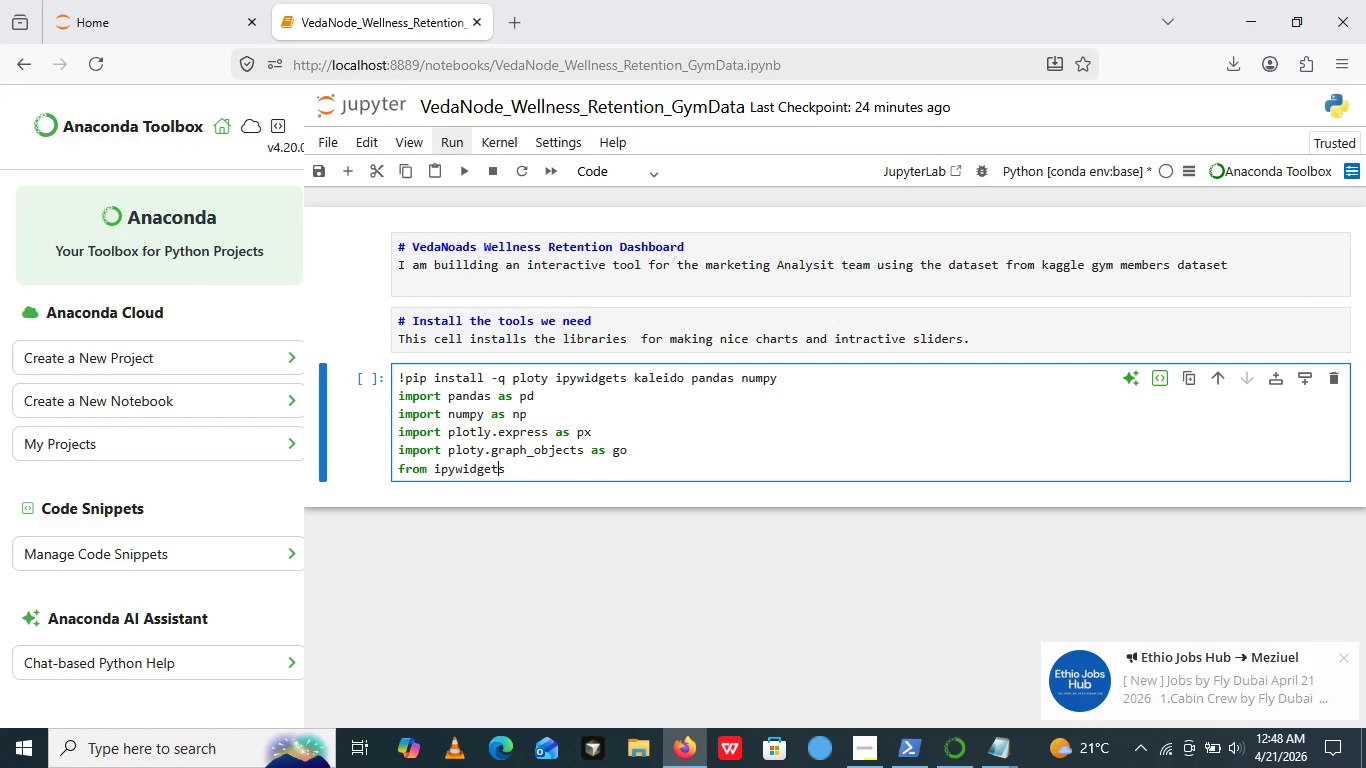 
key(ArrowRight)
 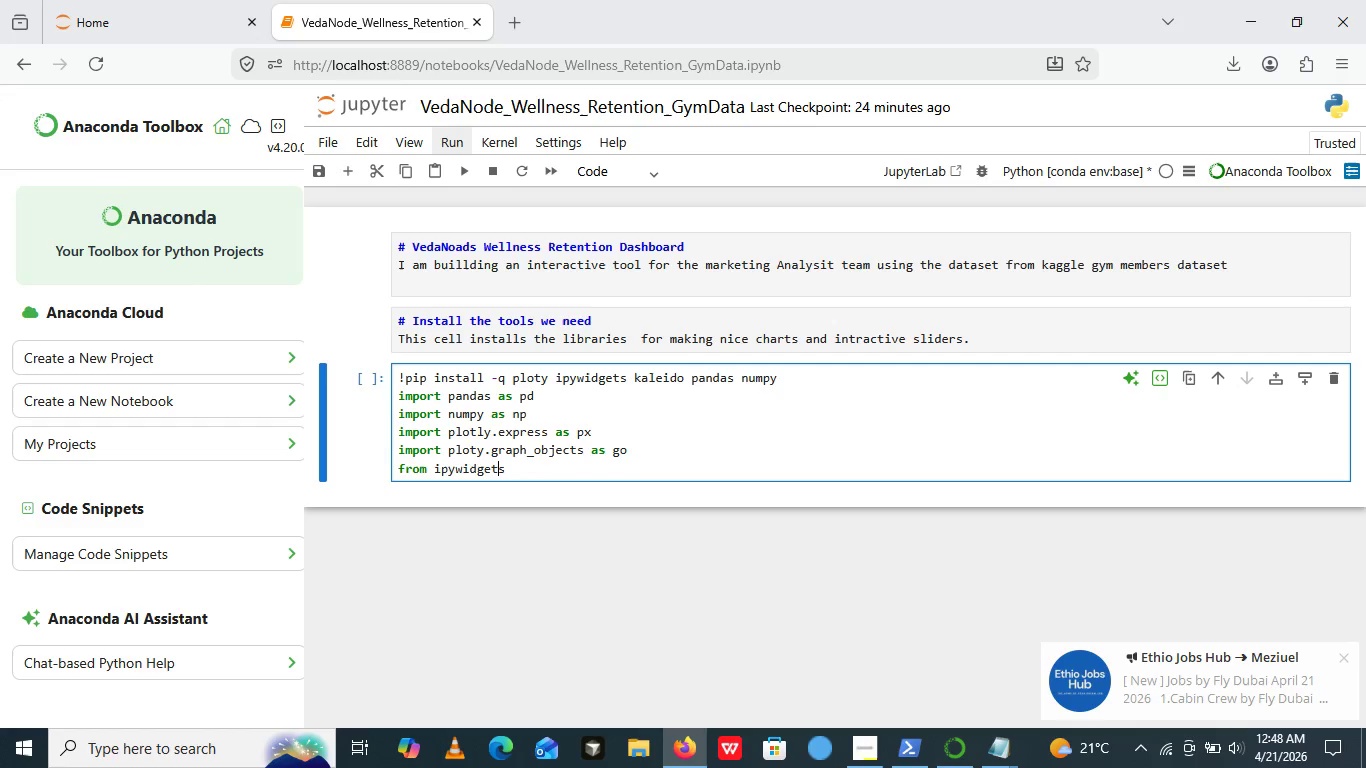 
key(ArrowRight)
 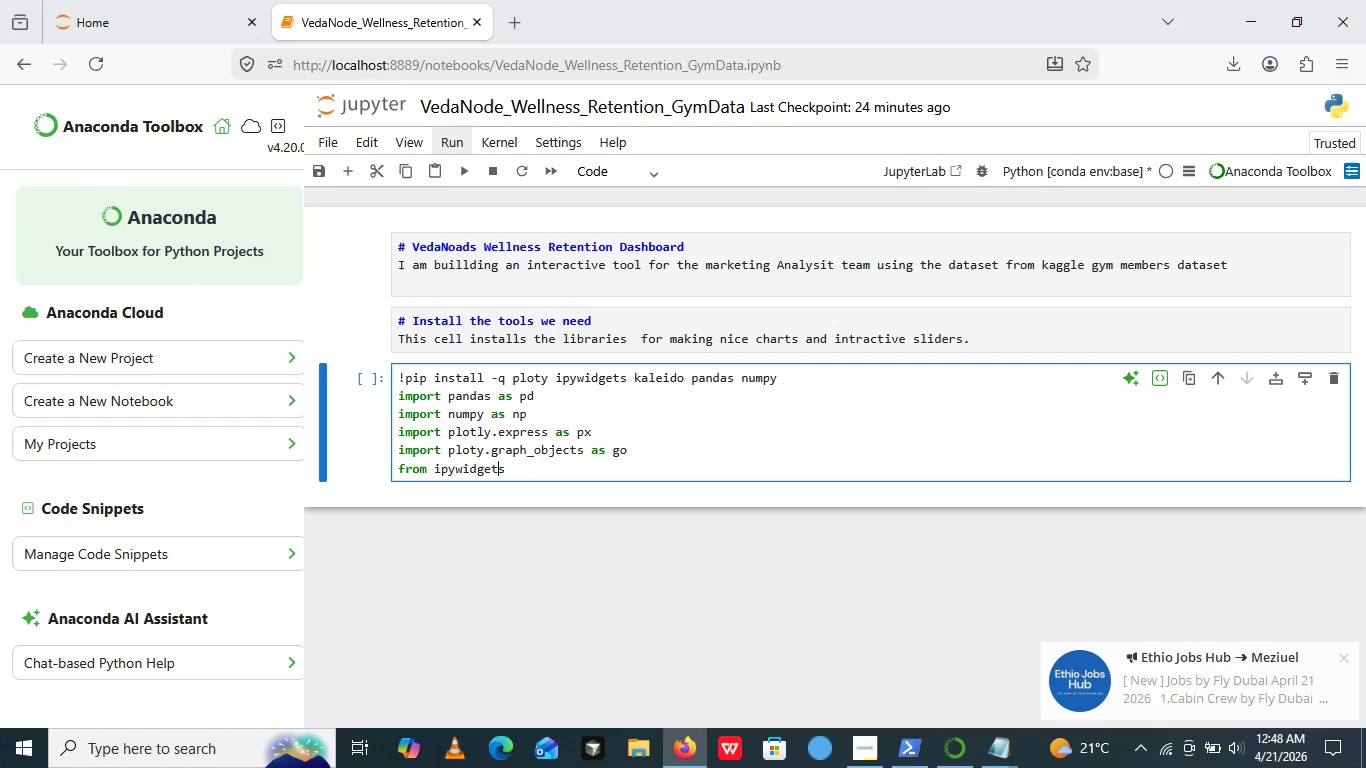 
key(ArrowRight)
 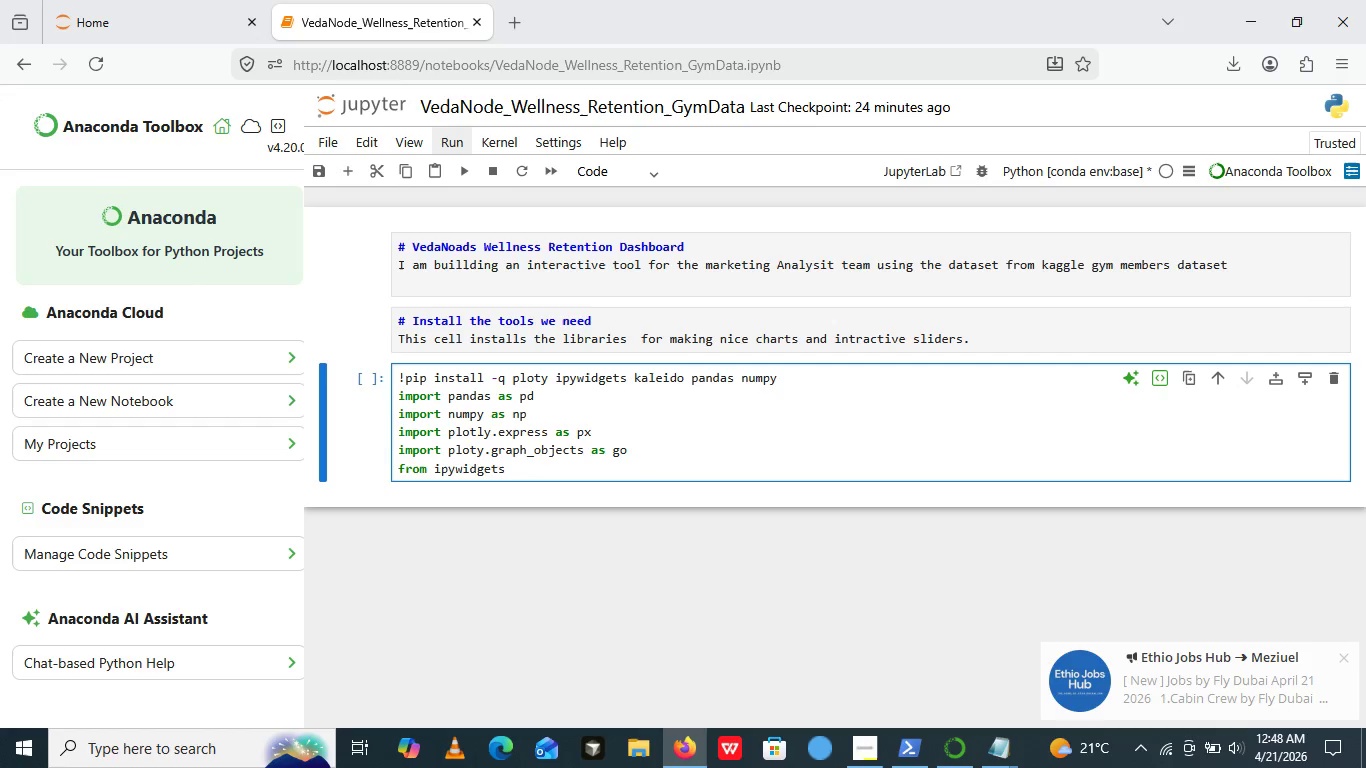 
key(ArrowRight)
 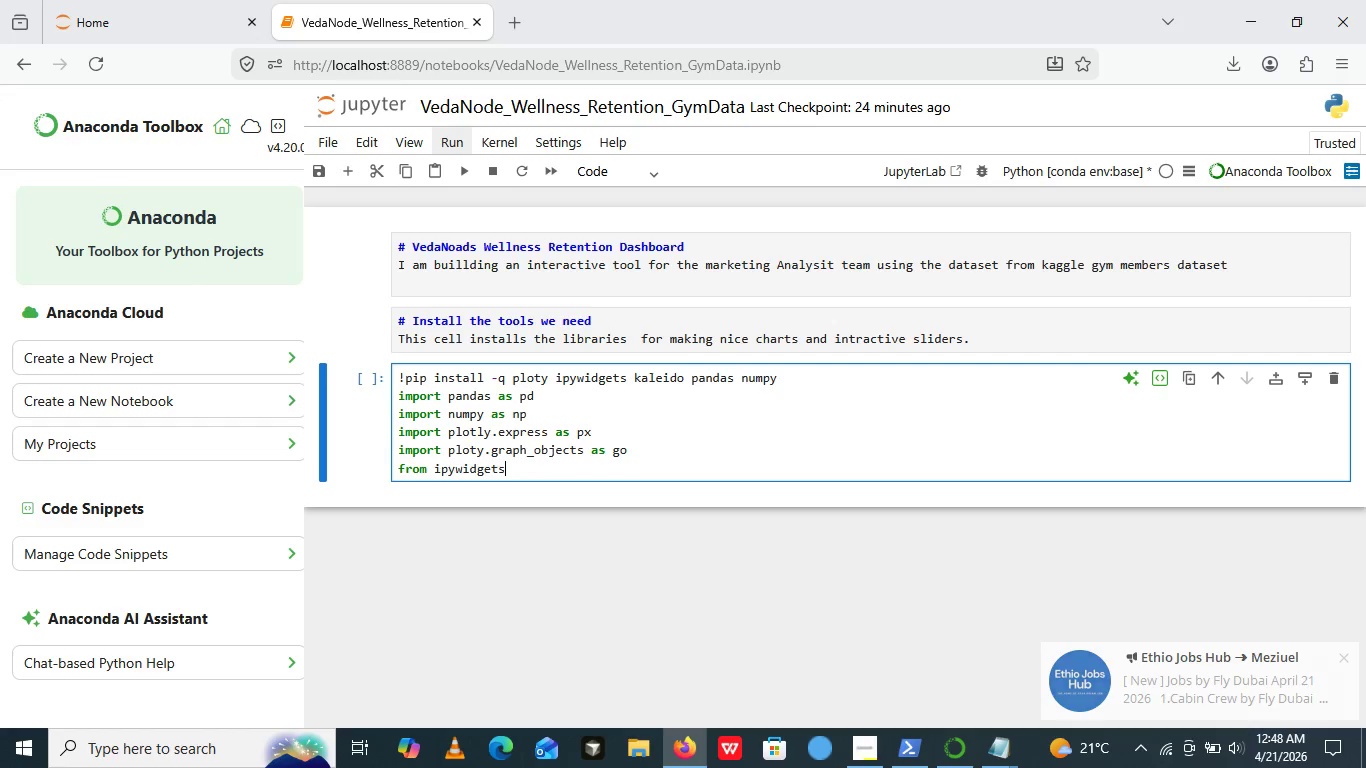 
key(ArrowRight)
 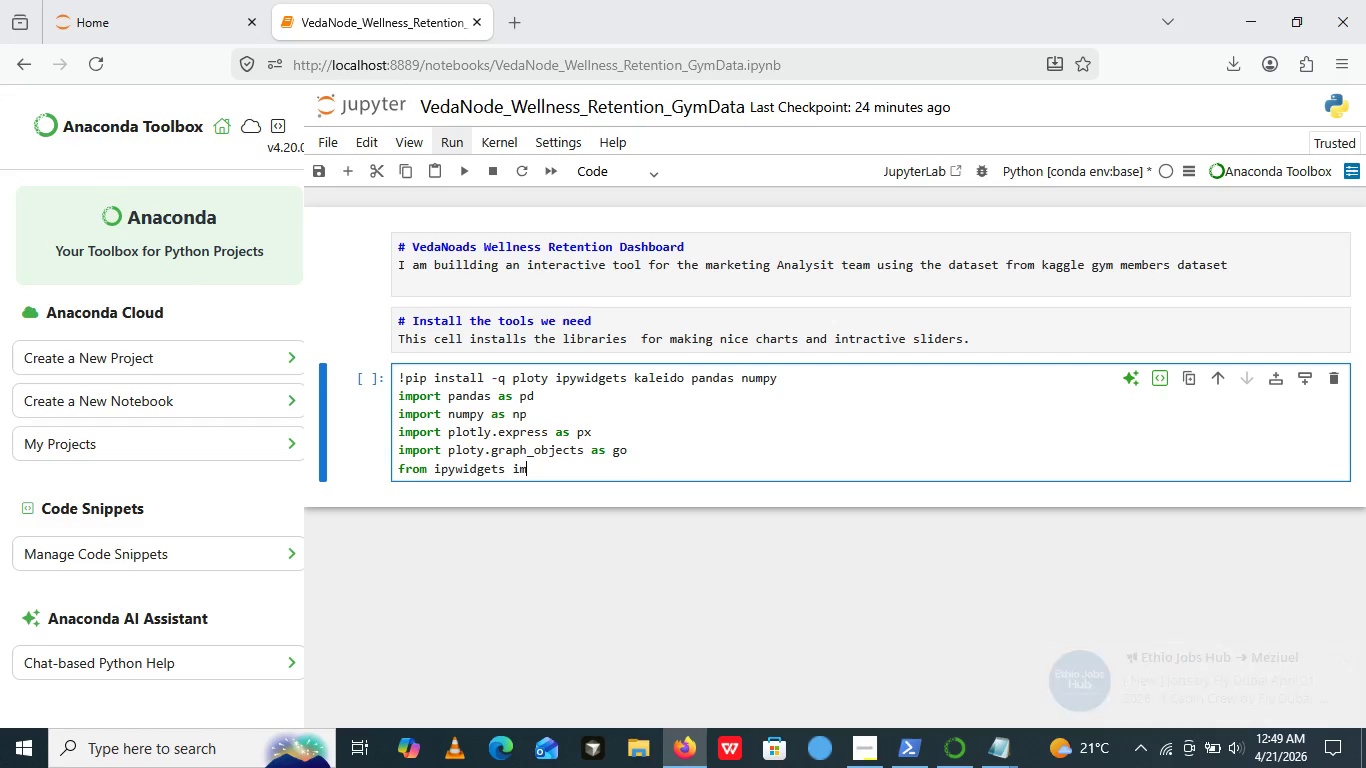 
type( import innt)
key(Backspace)
key(Backspace)
key(Backspace)
key(Backspace)
type(Iny)
key(Backspace)
type(tSli)
key(Backspace)
type(iders,Dr)
 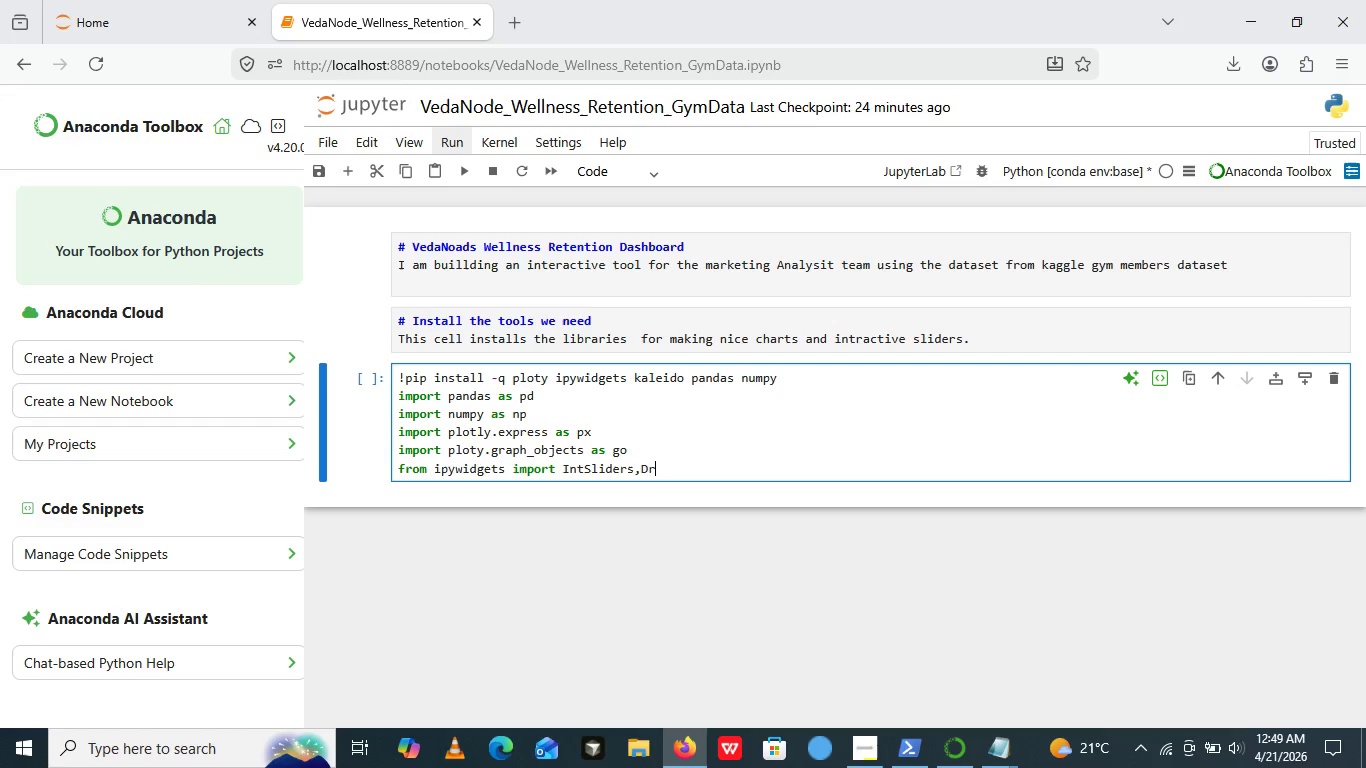 
type(opdoe)
key(Backspace)
type(wn,Vbox)
 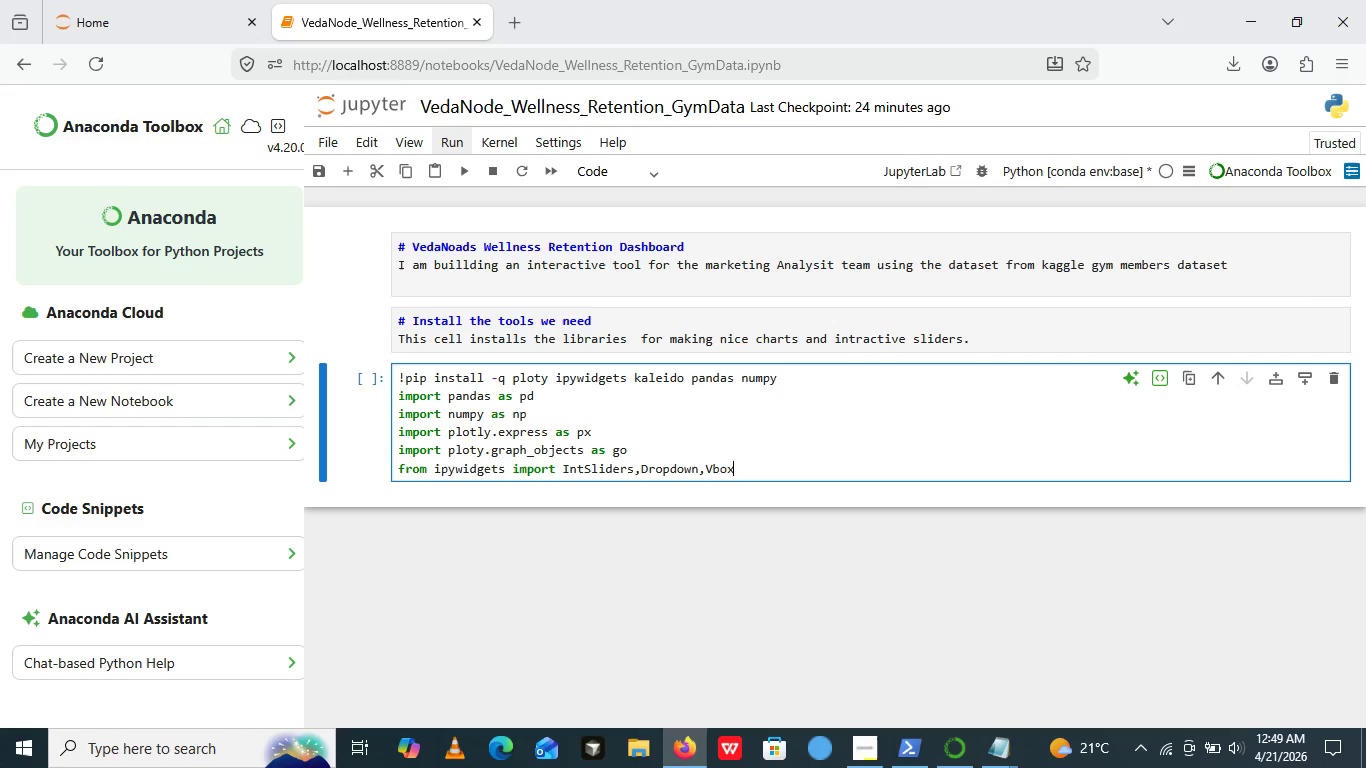 
type(, HBox,Output)
 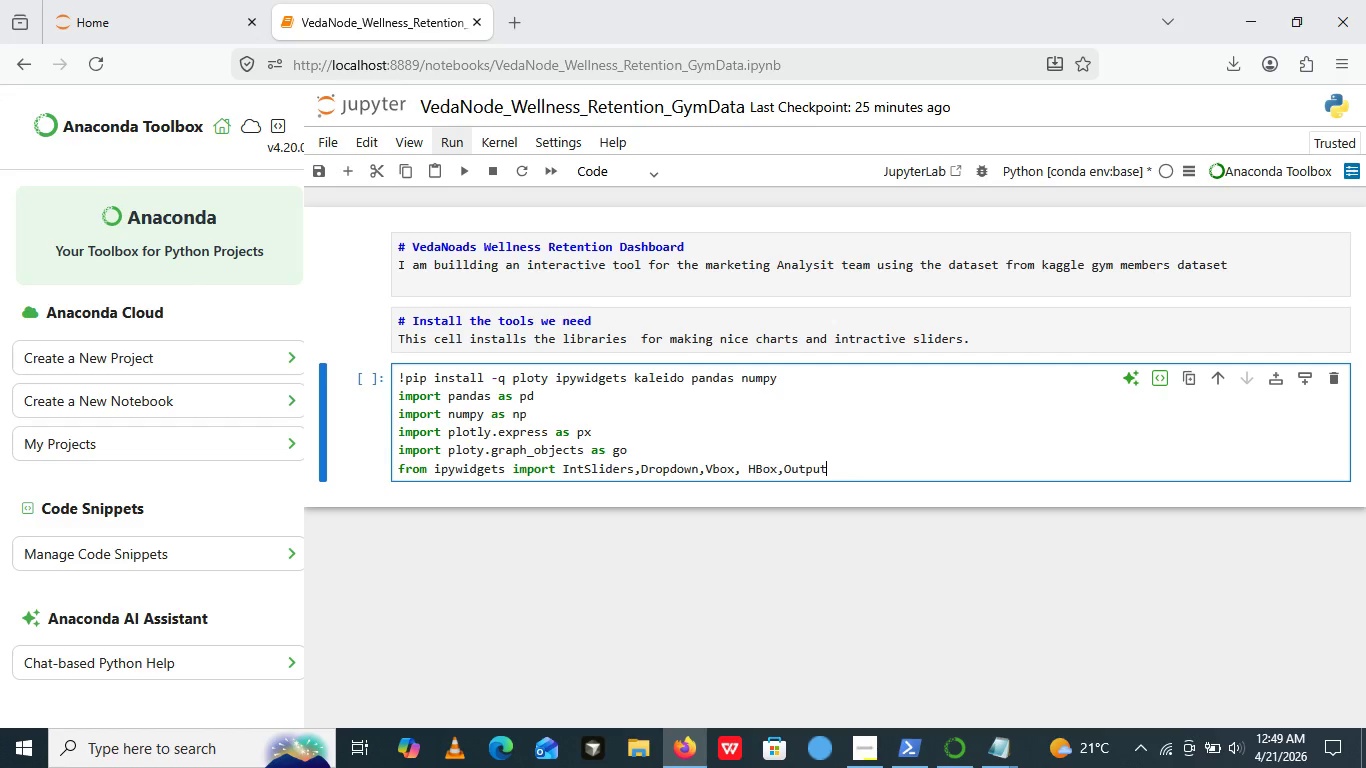 
wait(109.78)
 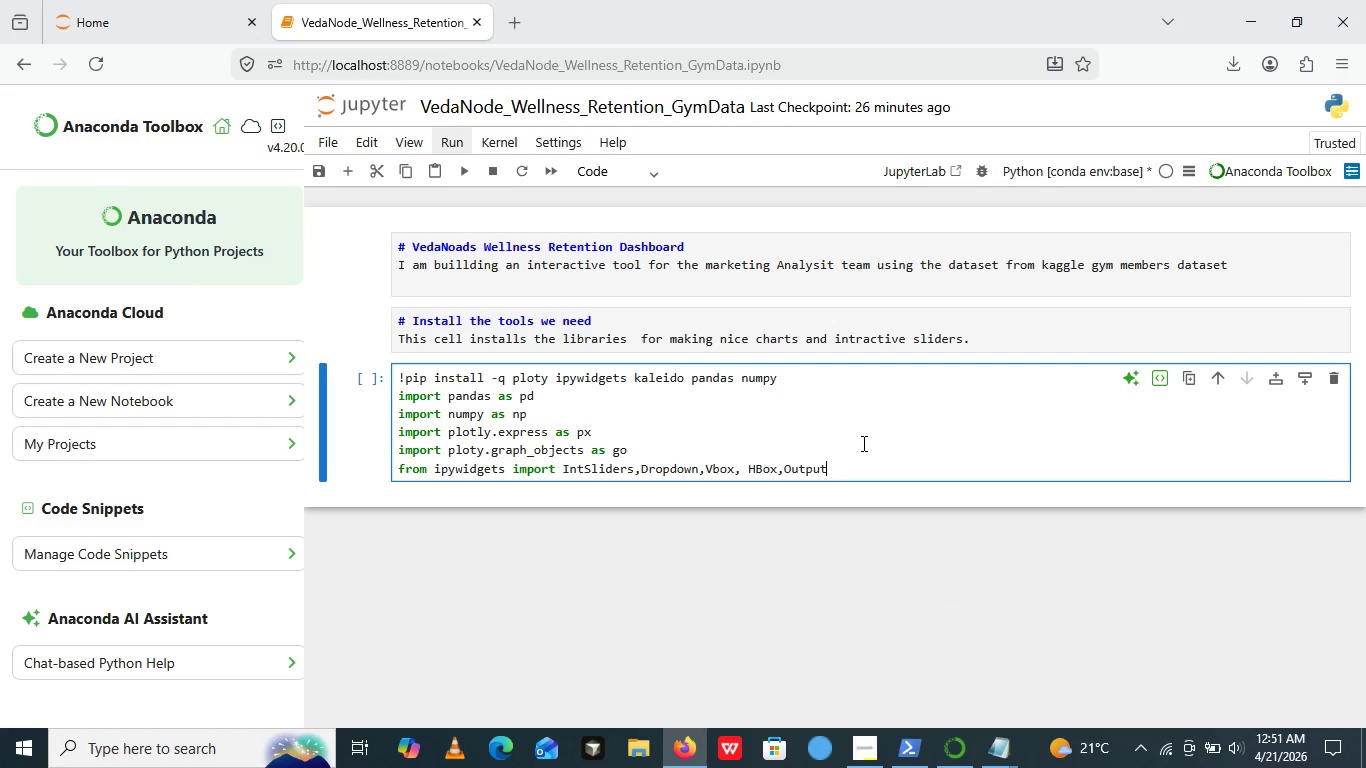 
key(Enter)
 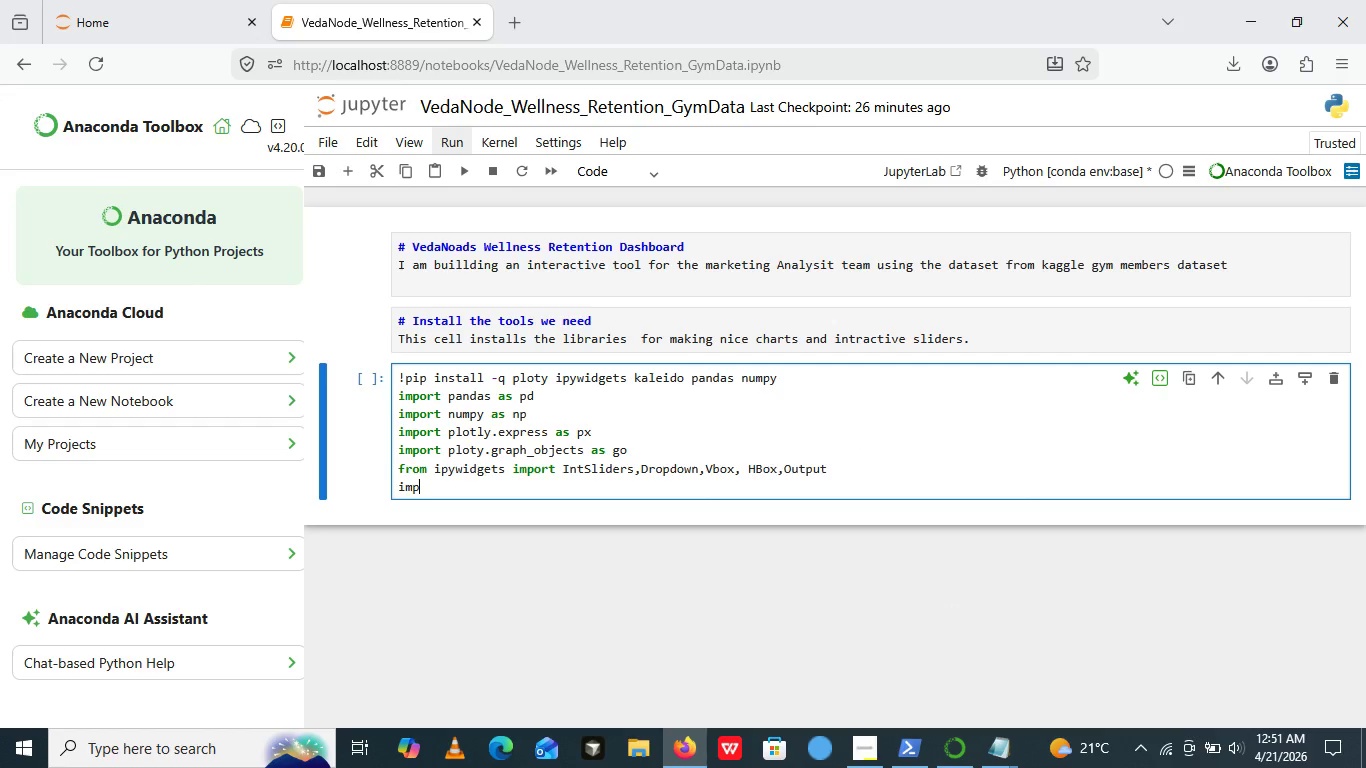 
type(import ipywid)
 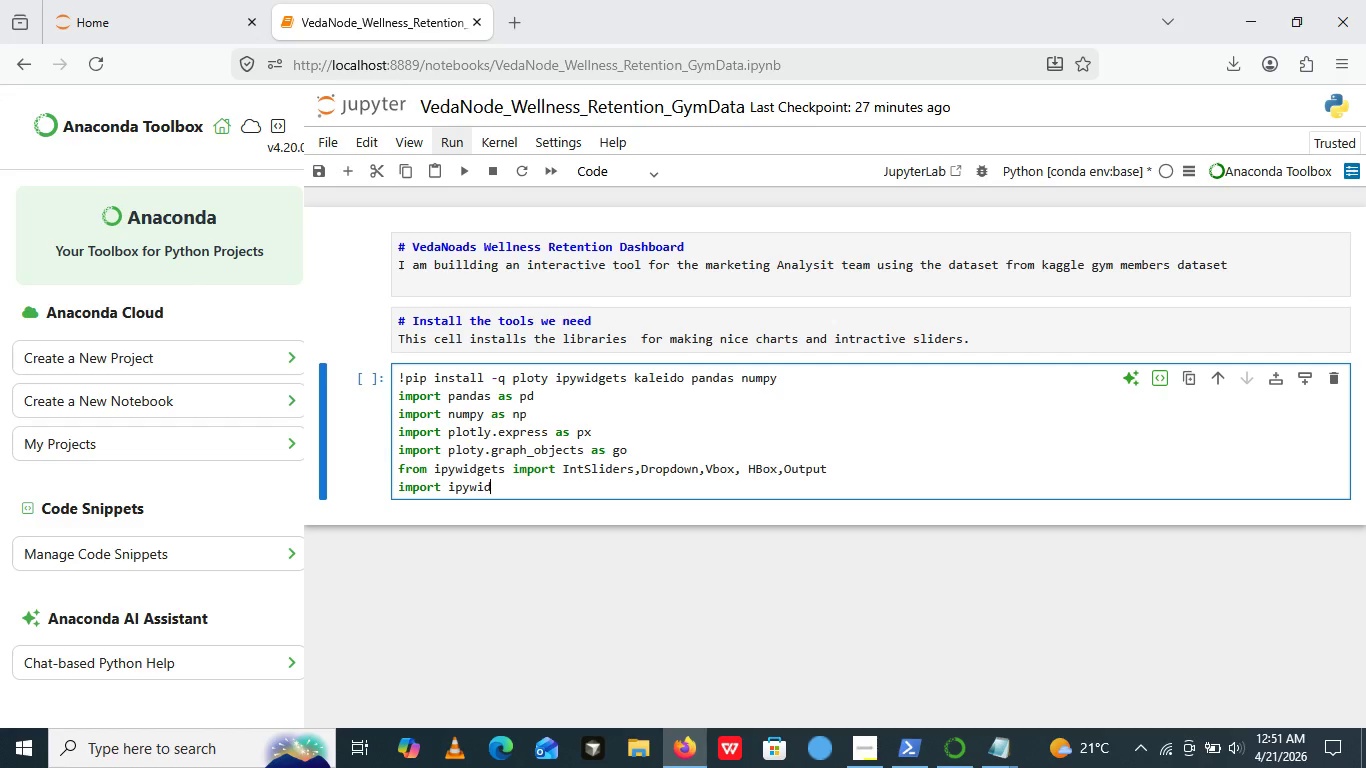 
wait(7.19)
 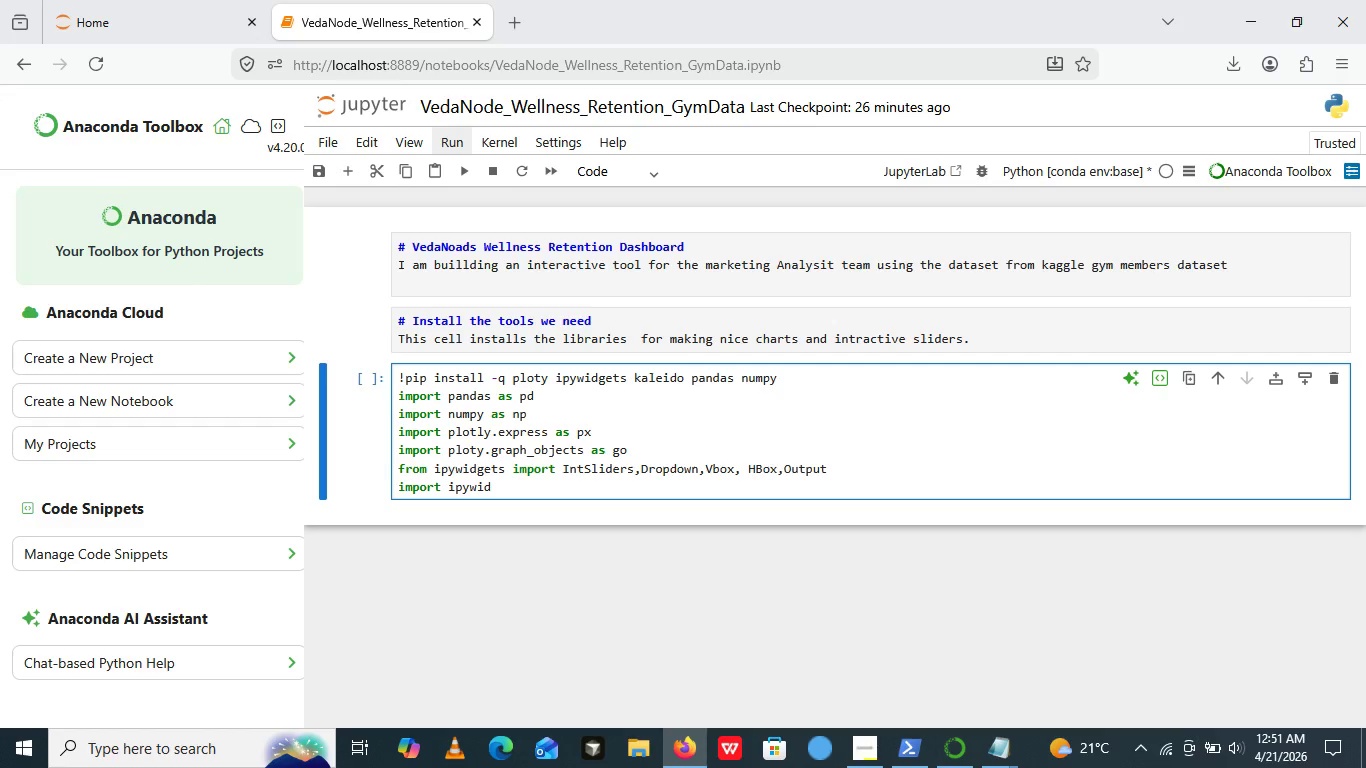 
type(gets)
 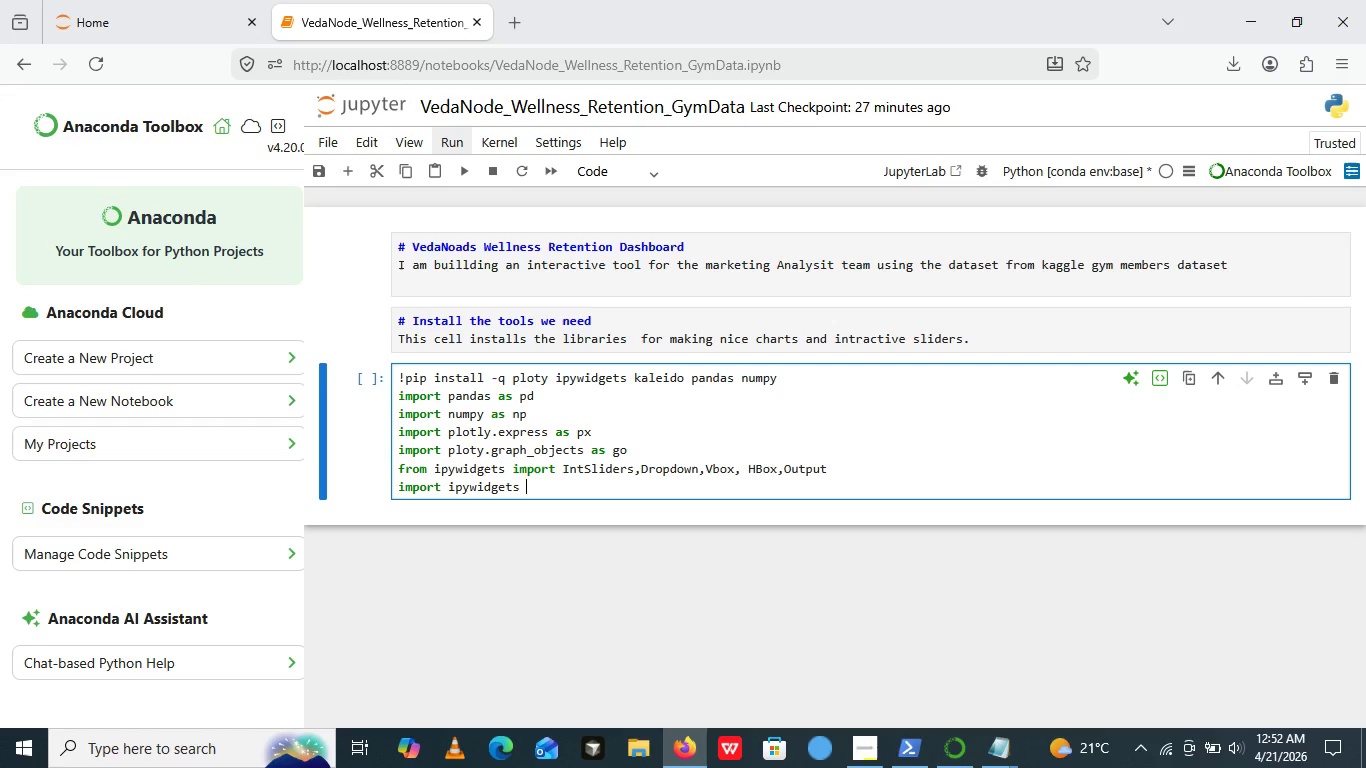 
type( as wid)
 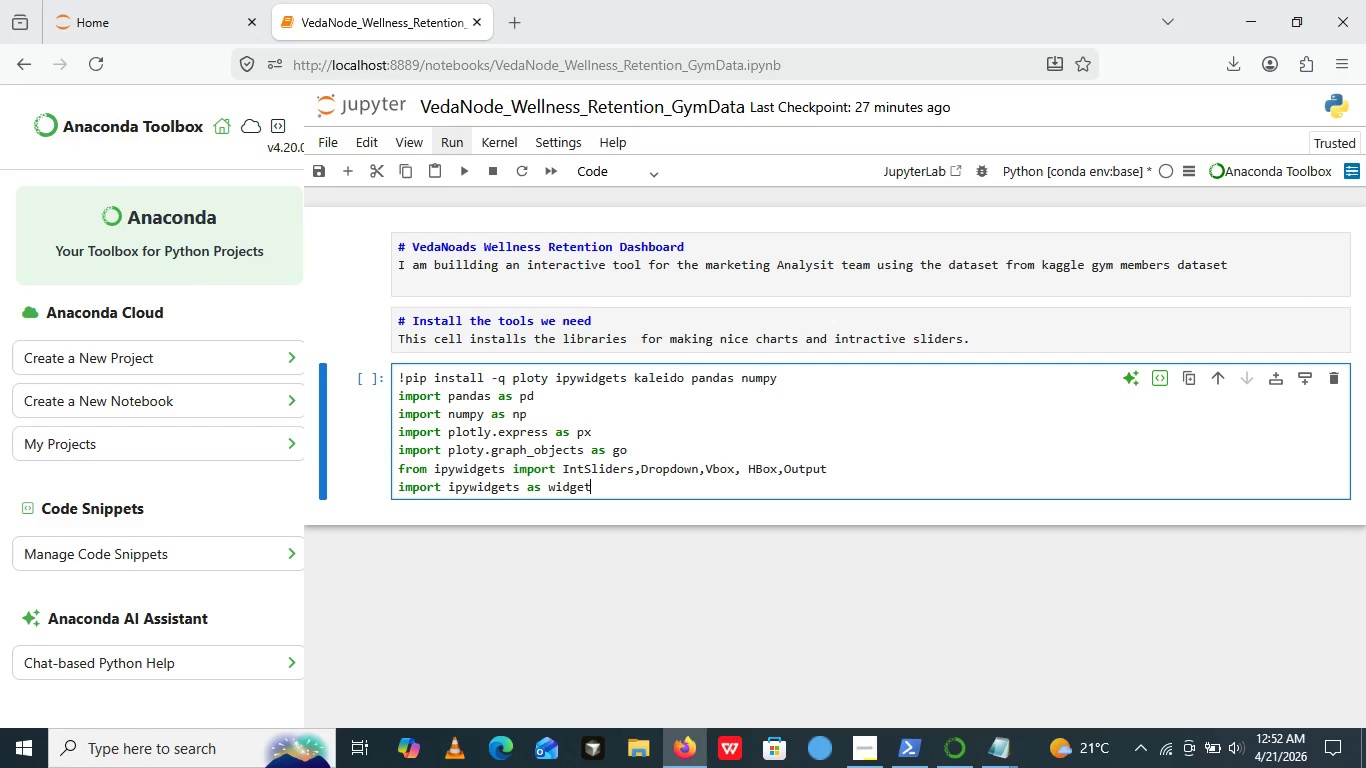 
type(gets)
 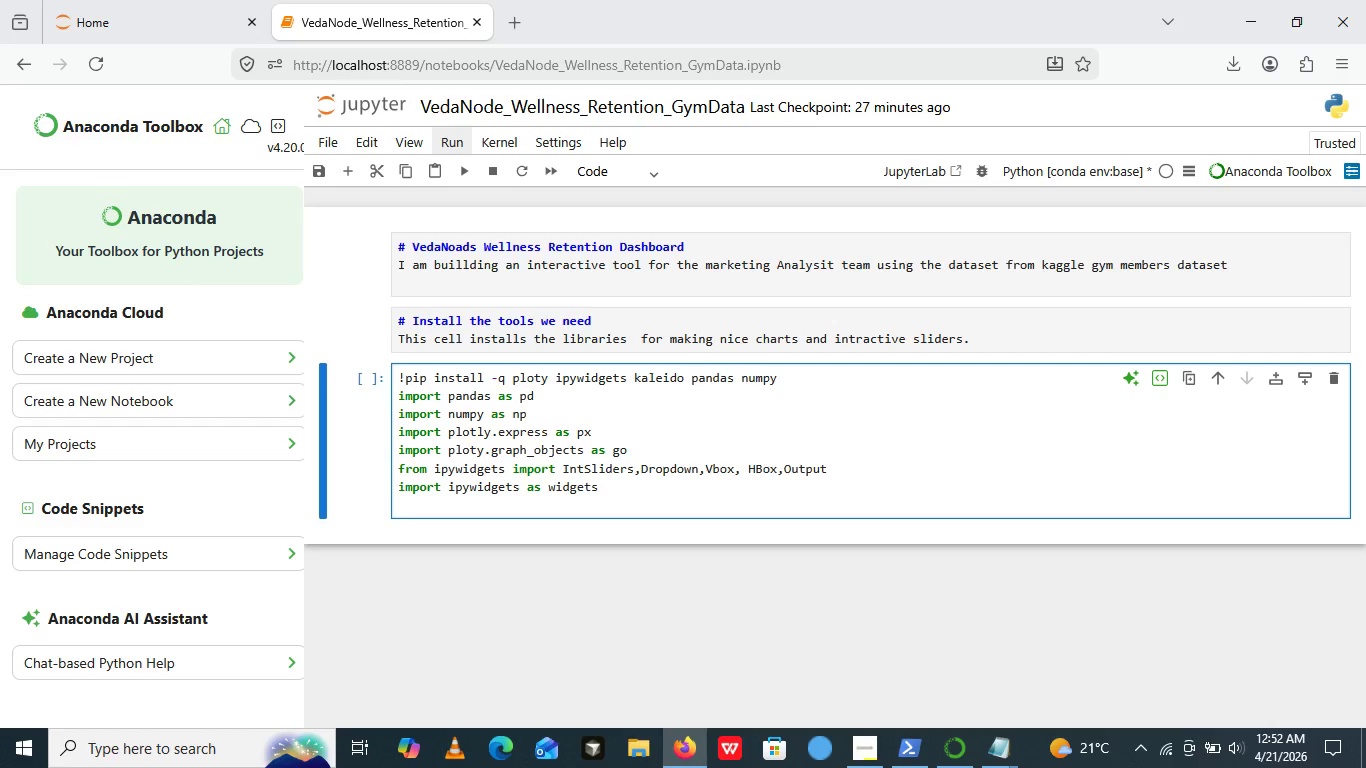 
key(Enter)
 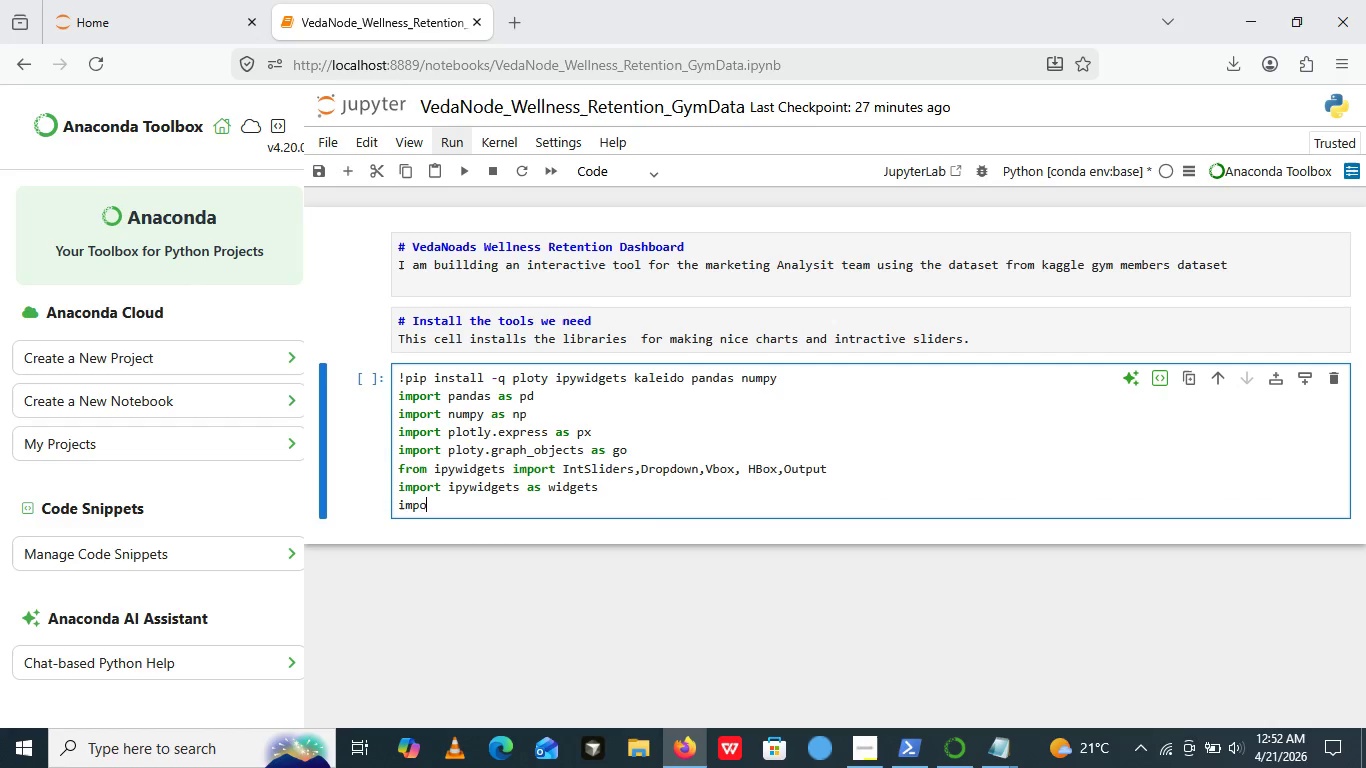 
type(import warning)
 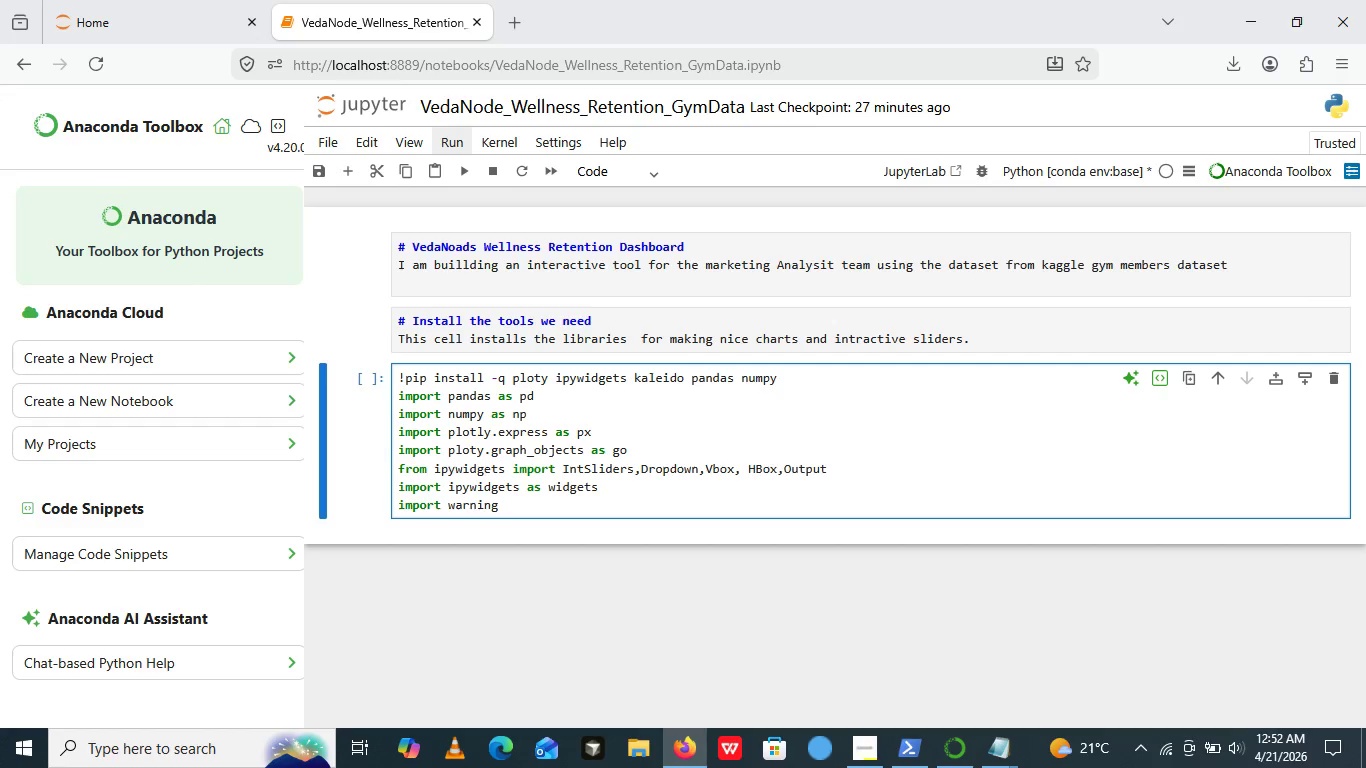 
wait(8.83)
 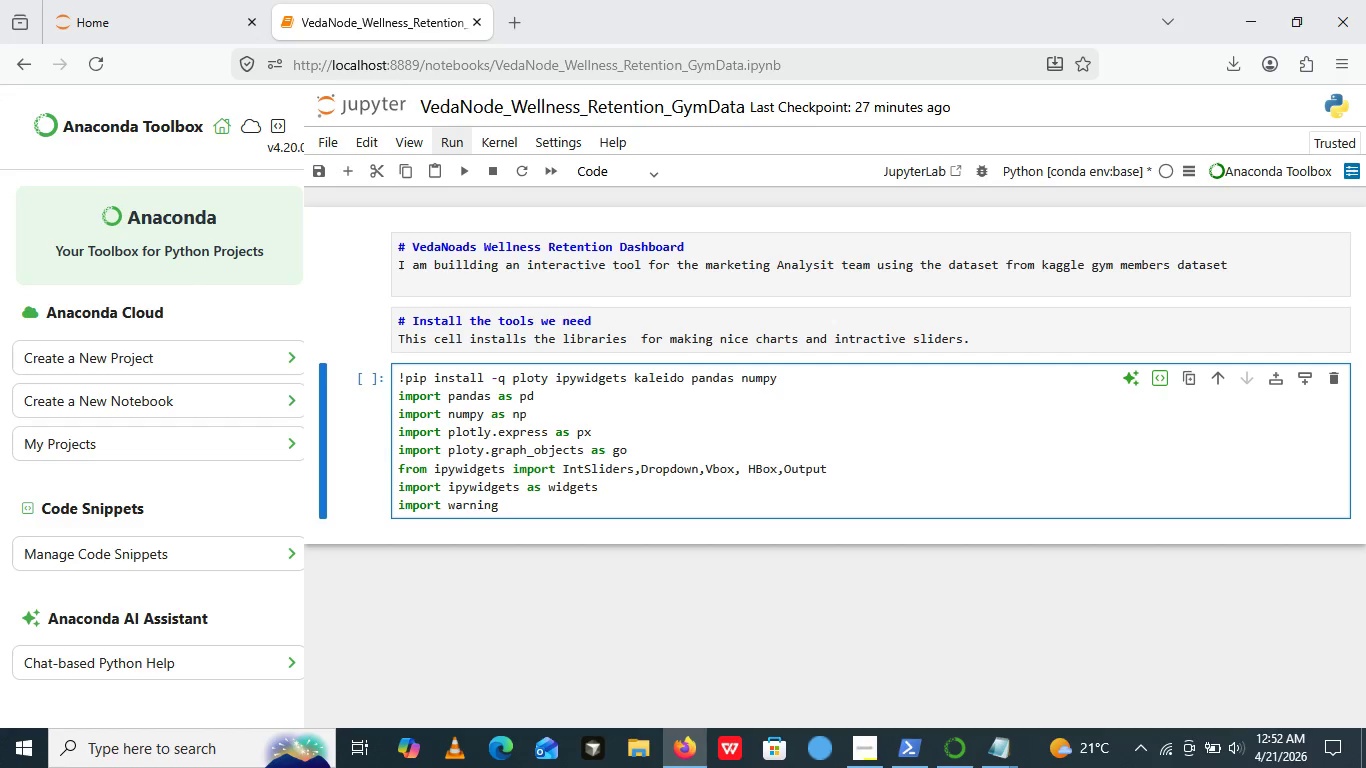 
key(S)
 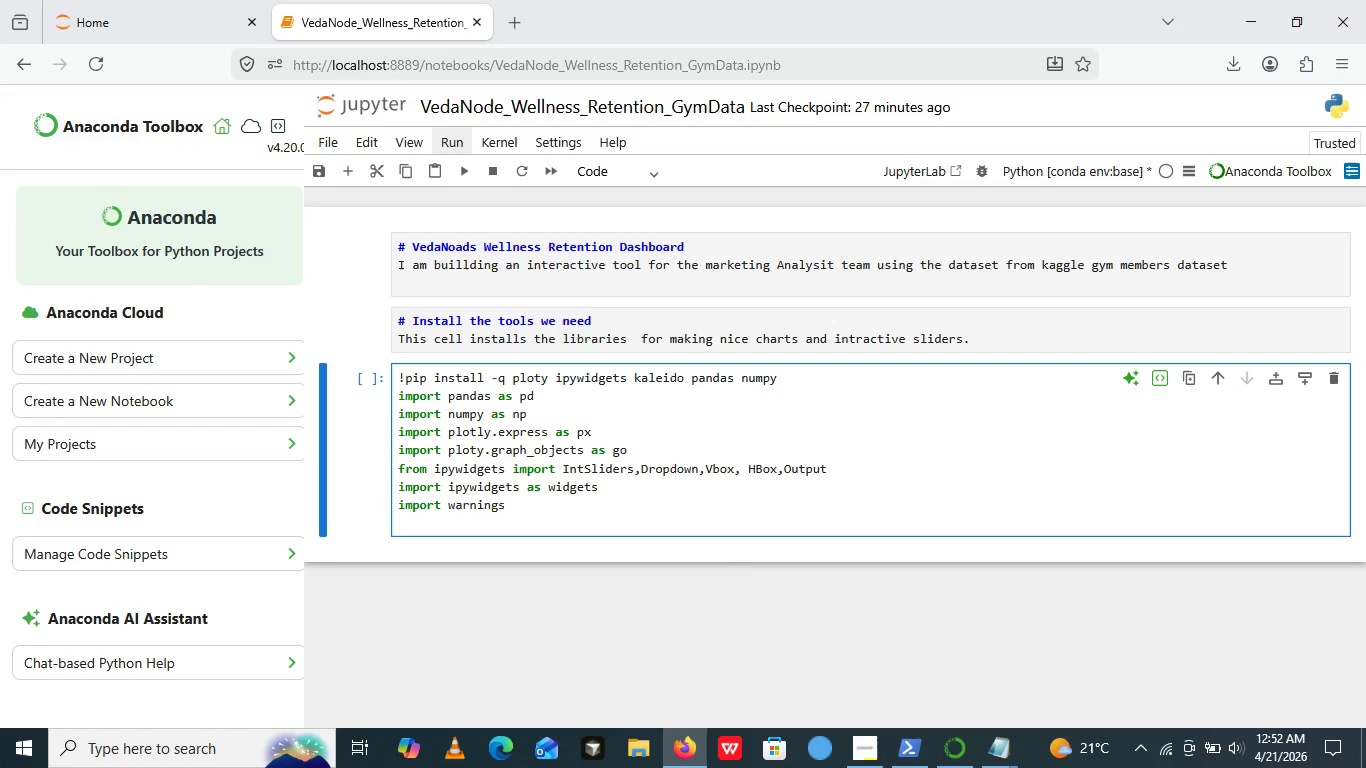 
key(Enter)
 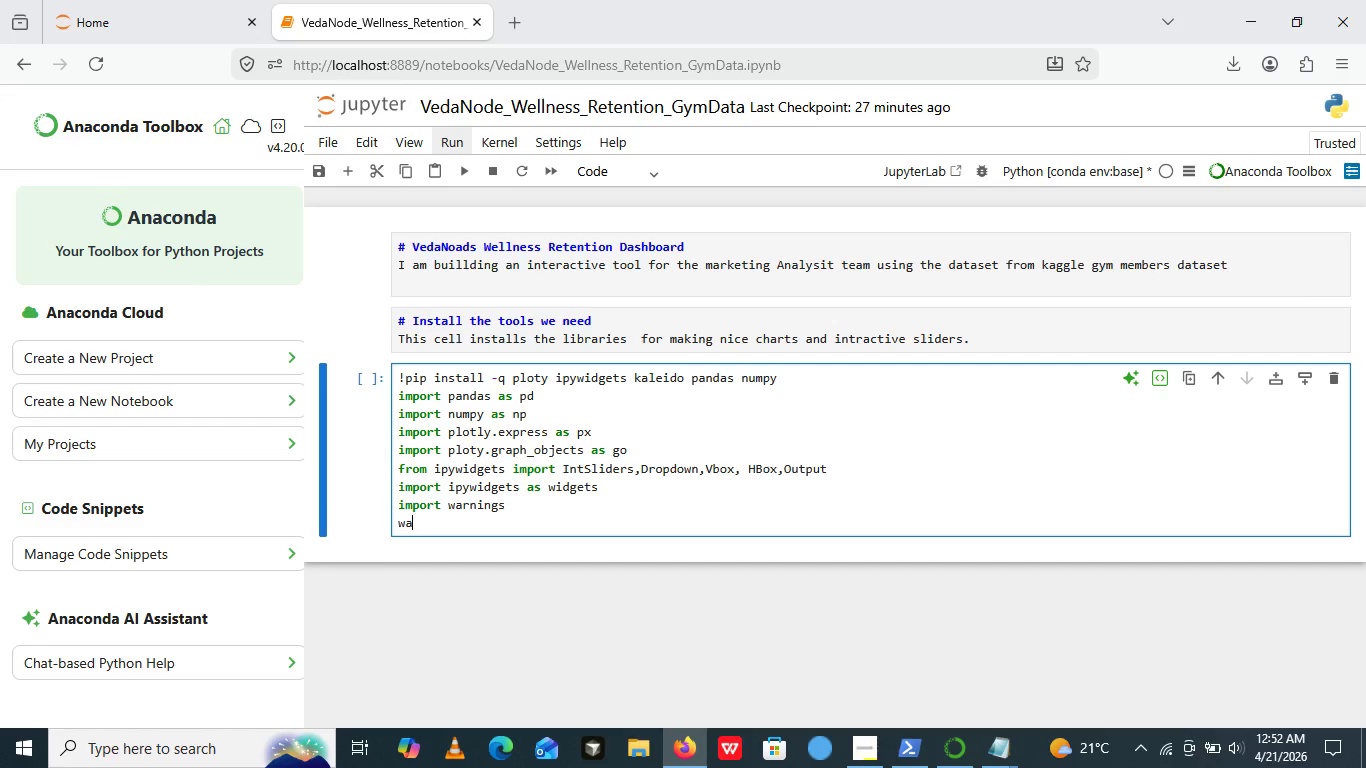 
type(warning.filterwarnings))
key(Backspace)
type(())
 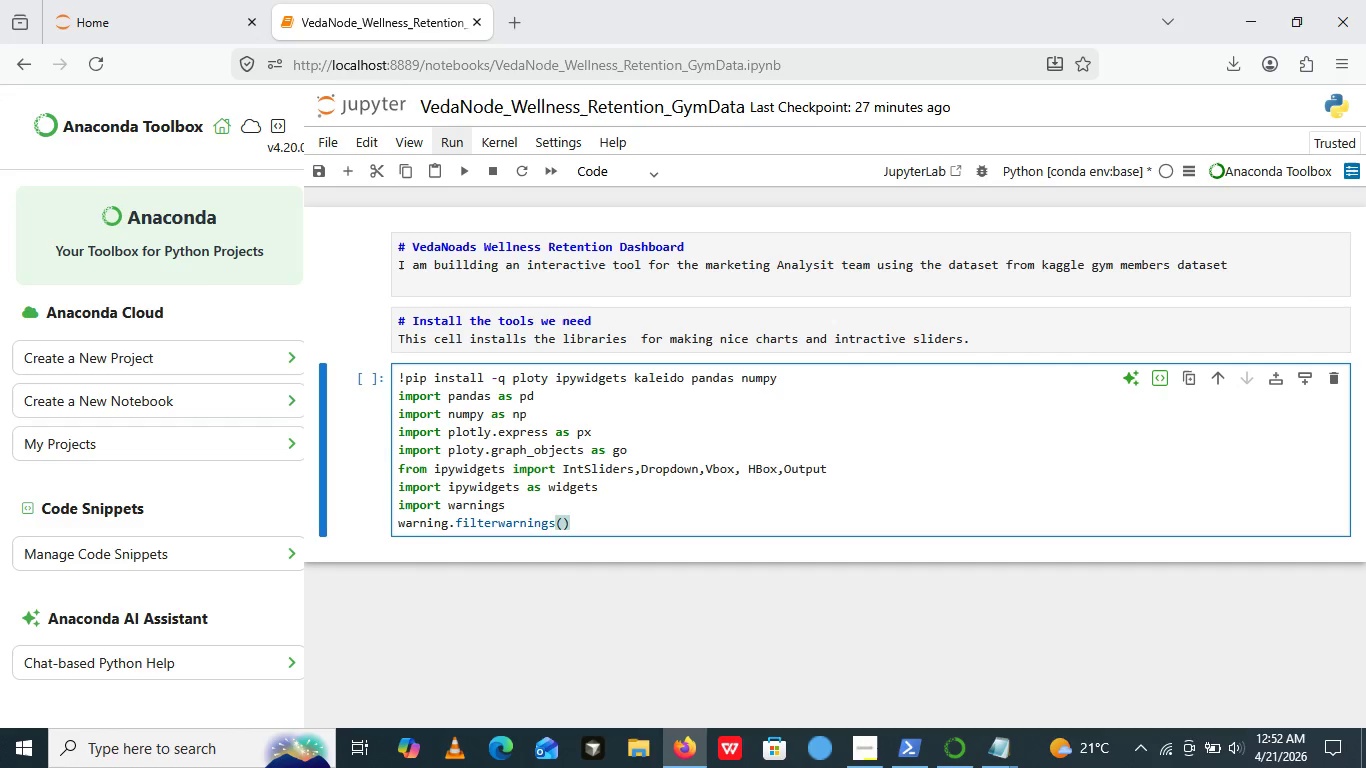 
key(ArrowLeft)
 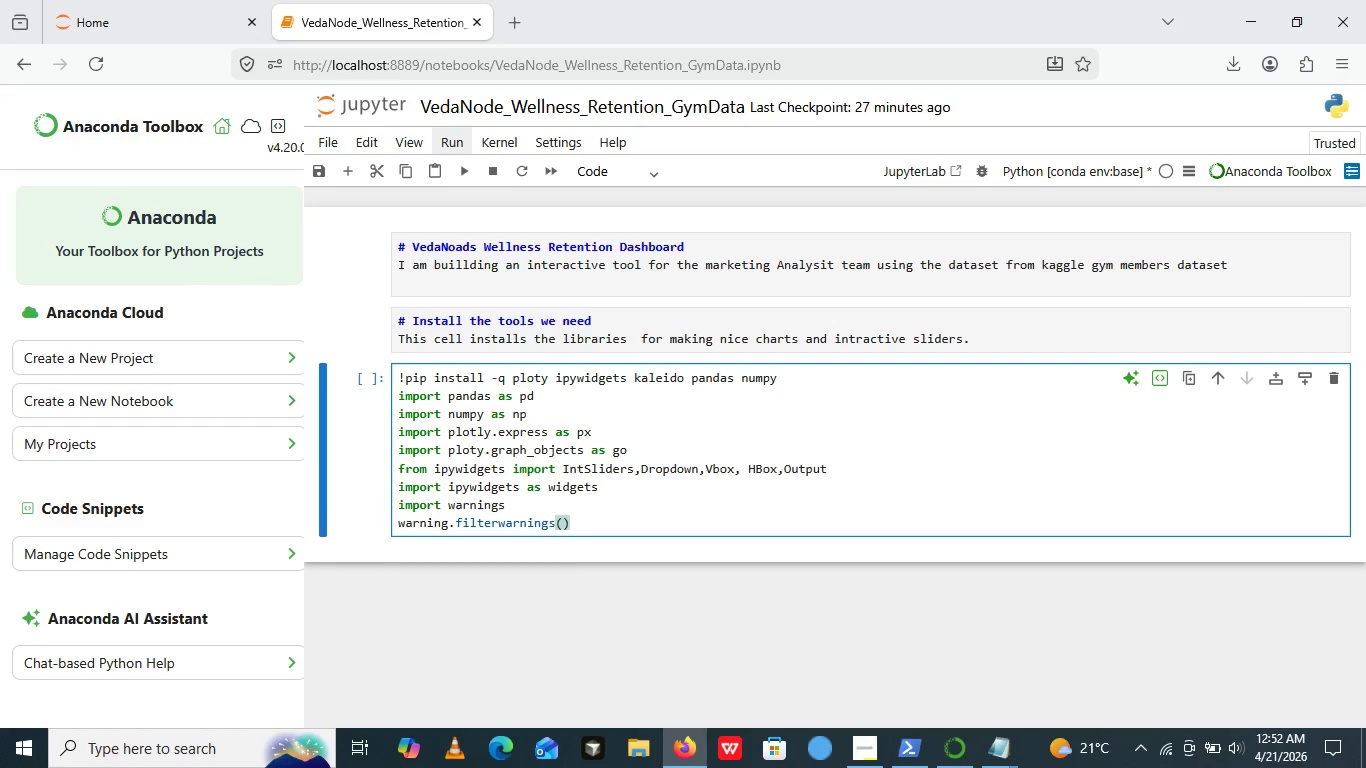 
key(Shift+Quote)
 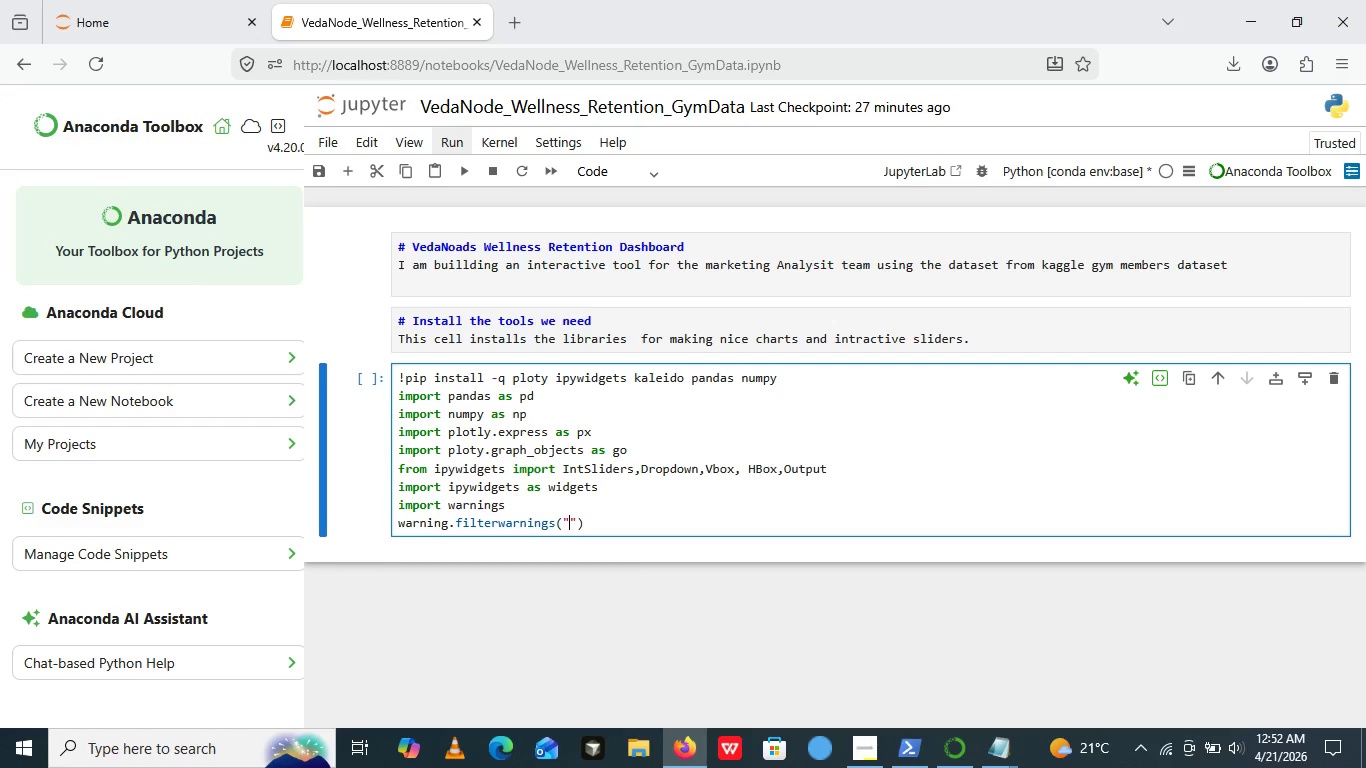 
key(Shift+Quote)
 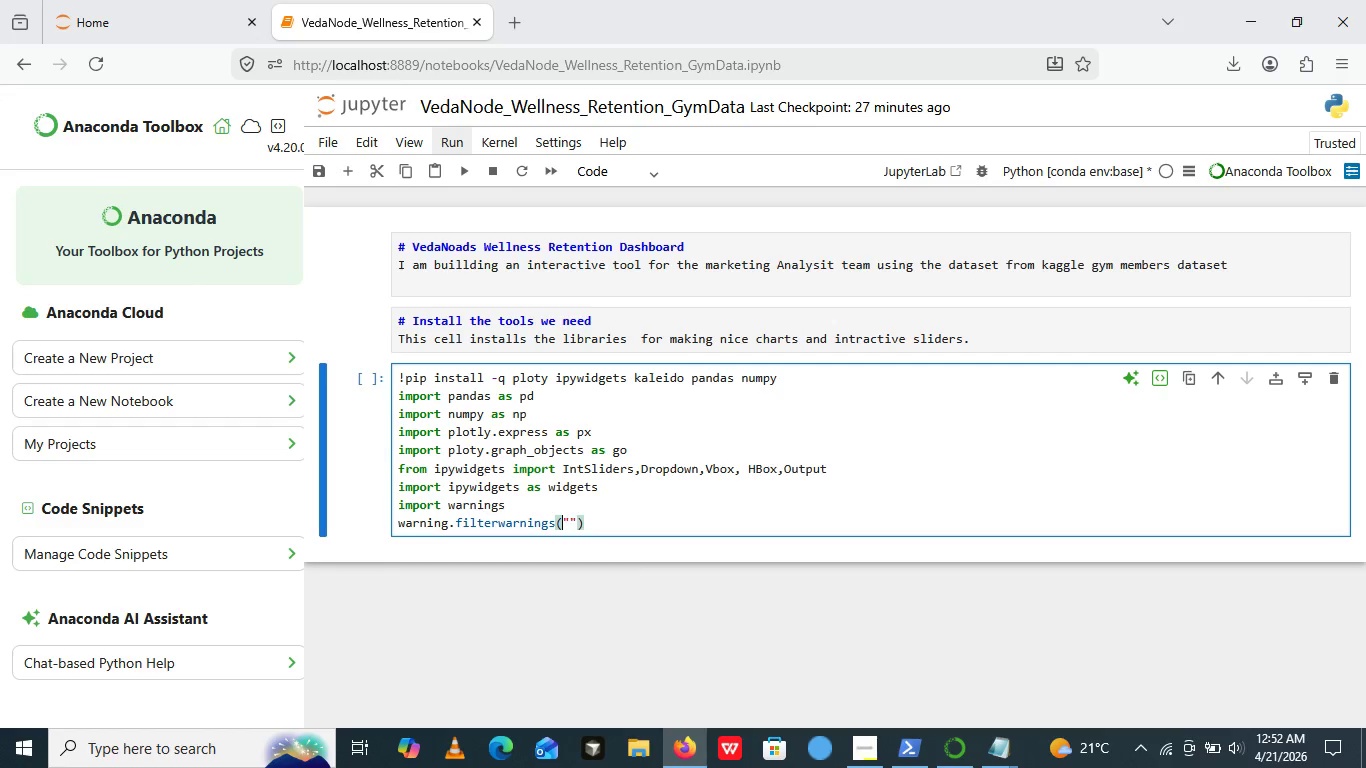 
key(ArrowLeft)
 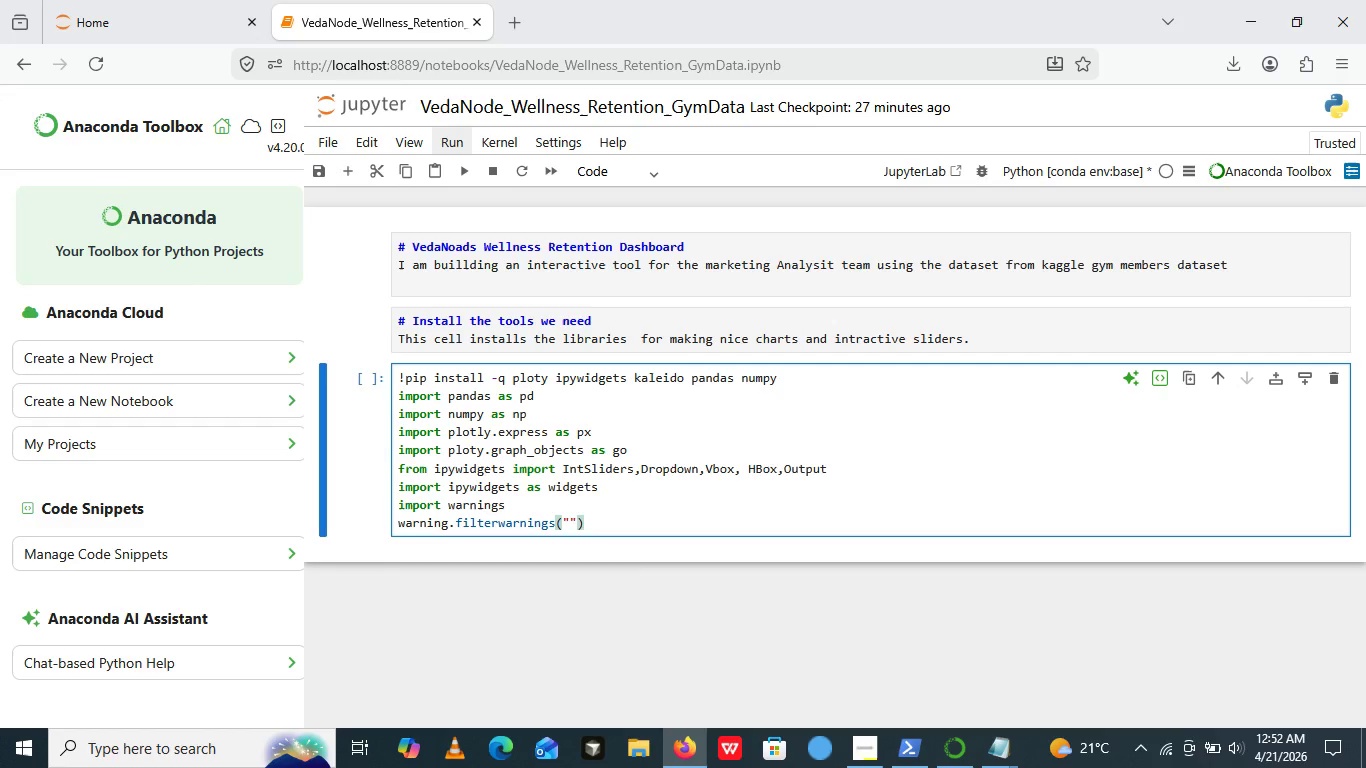 
key(ArrowLeft)
 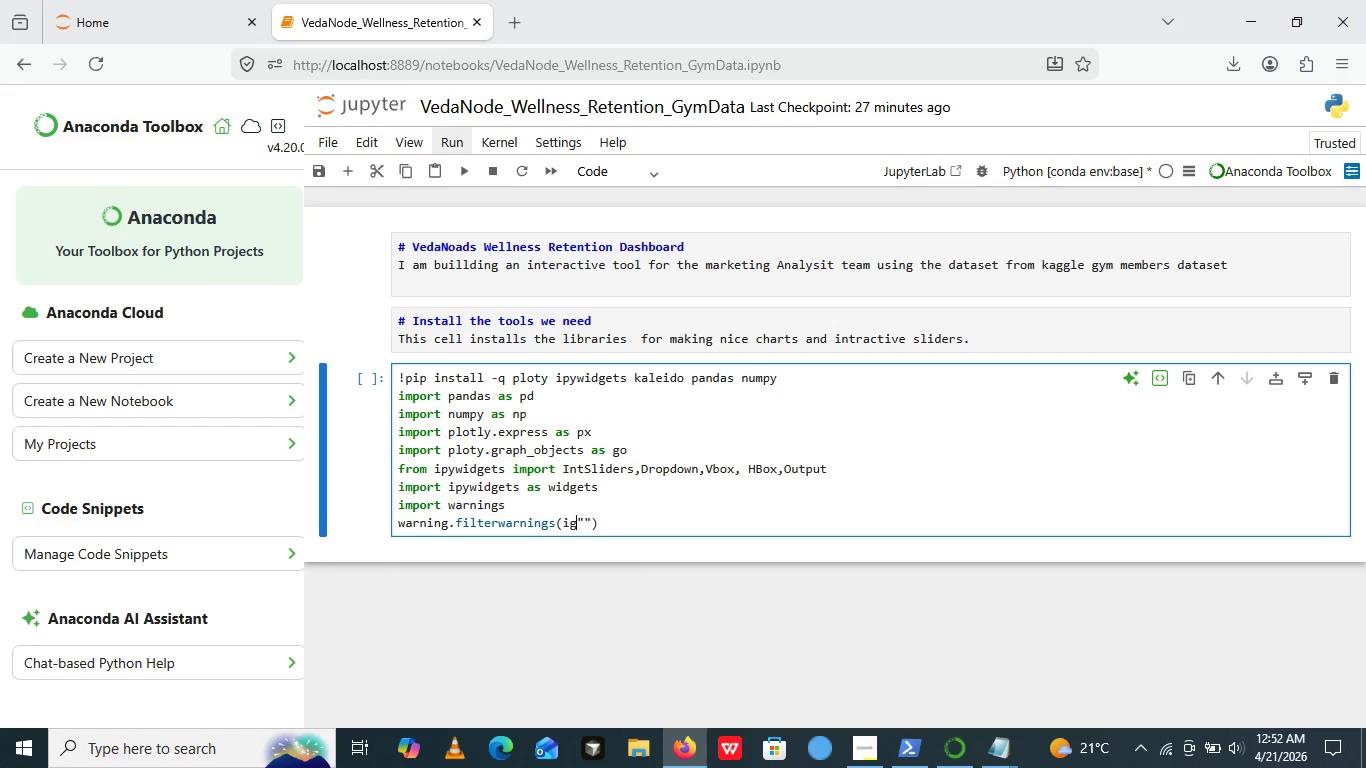 
type(ignorre)
key(Backspace)
key(Backspace)
type(e)
 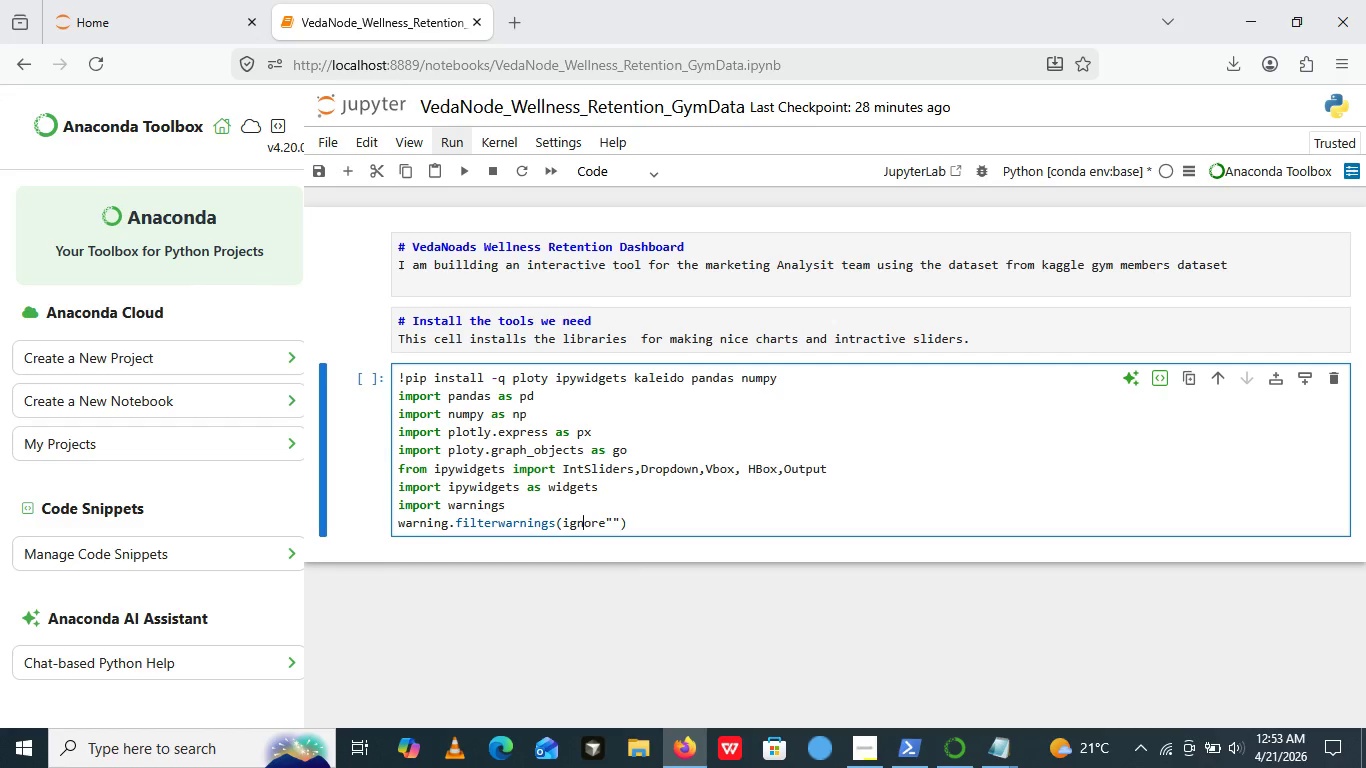 
key(ArrowLeft)
 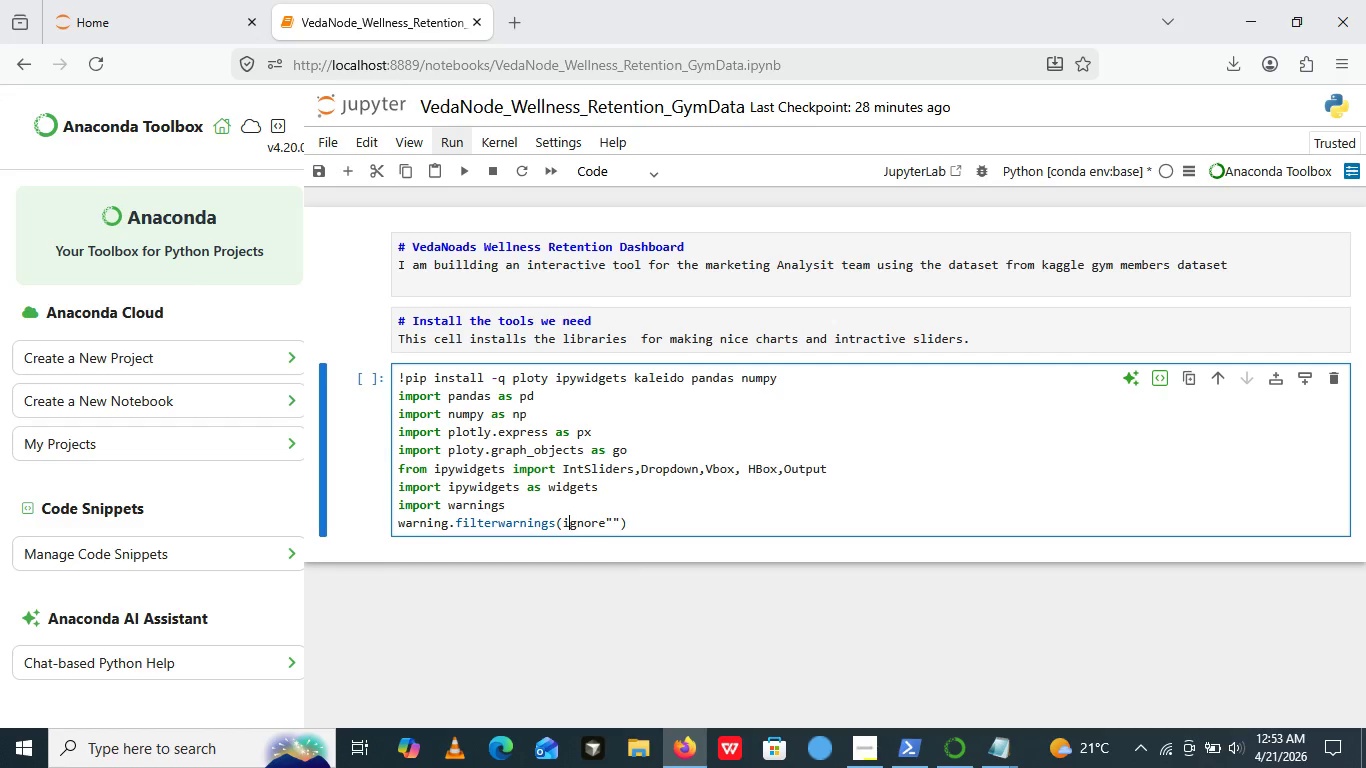 
key(ArrowLeft)
 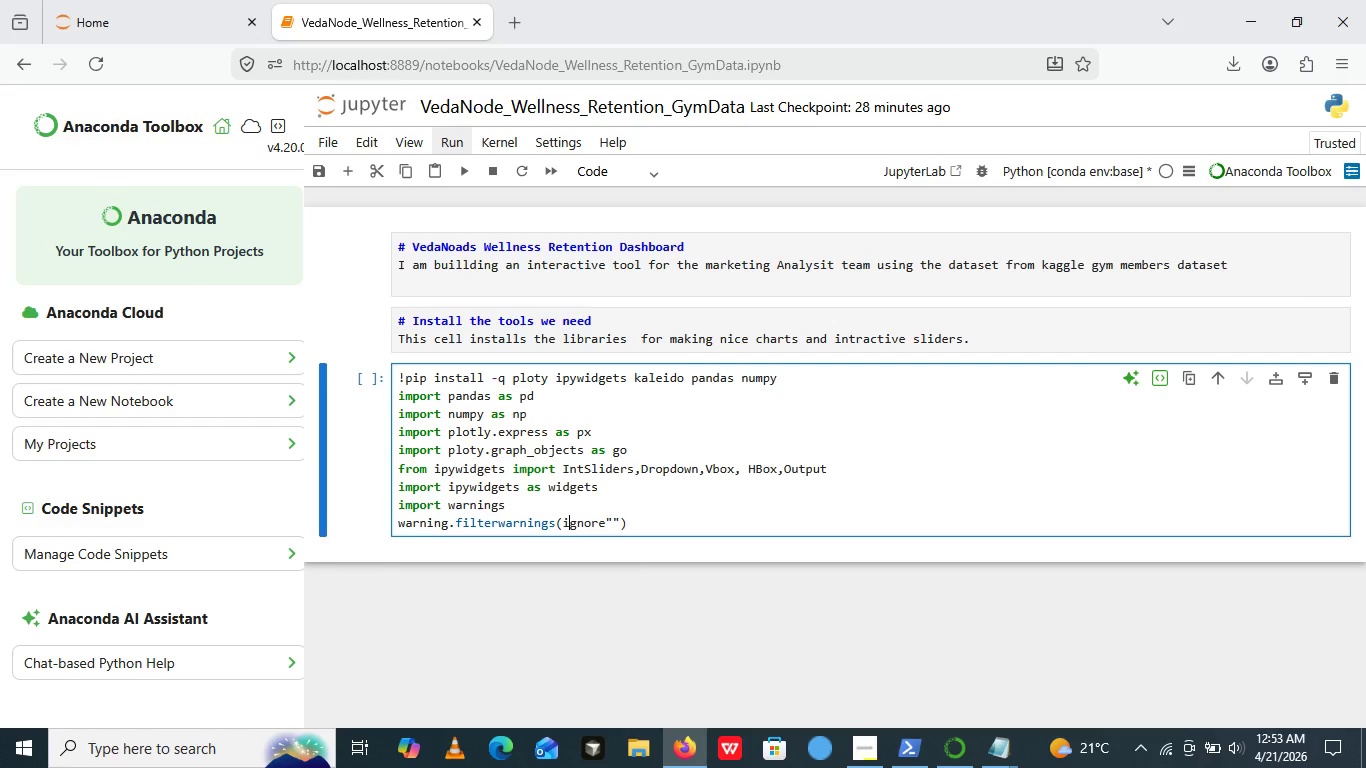 
key(ArrowLeft)
 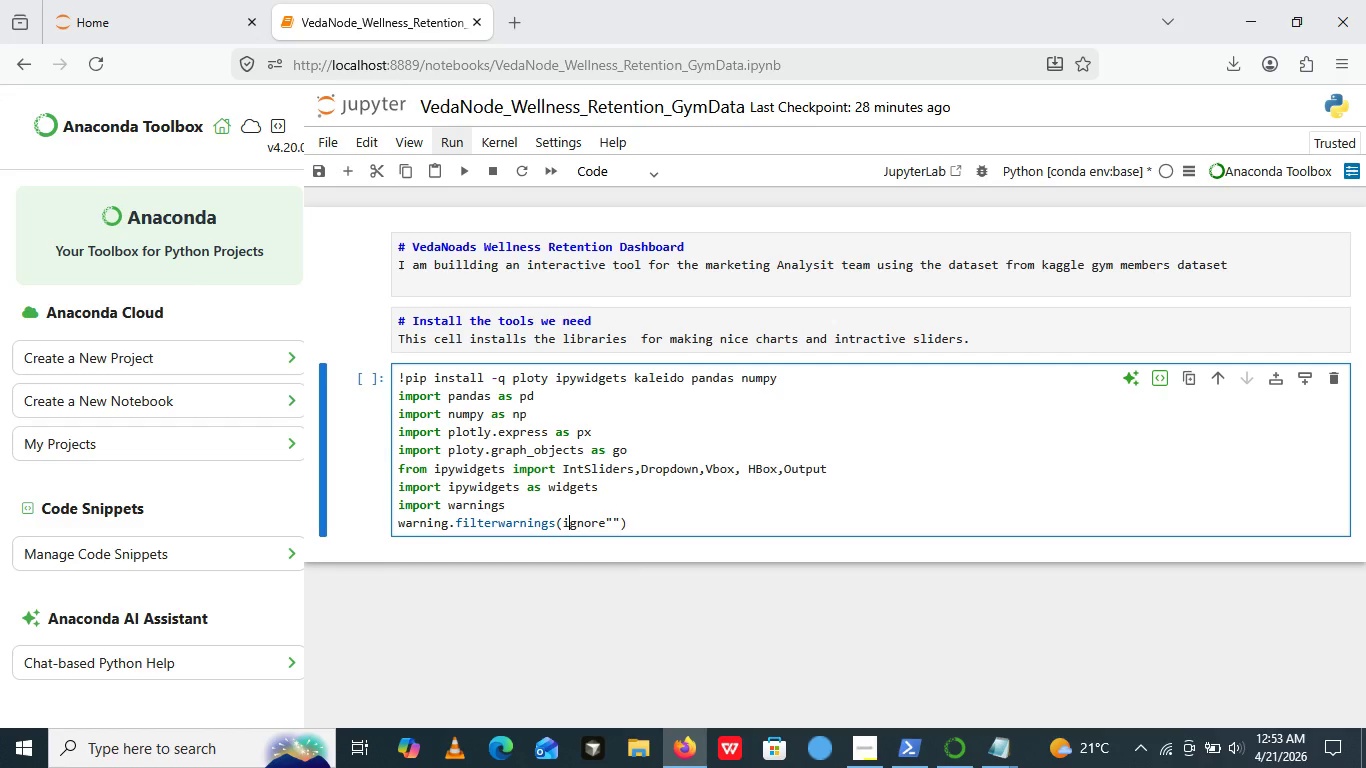 
key(ArrowLeft)
 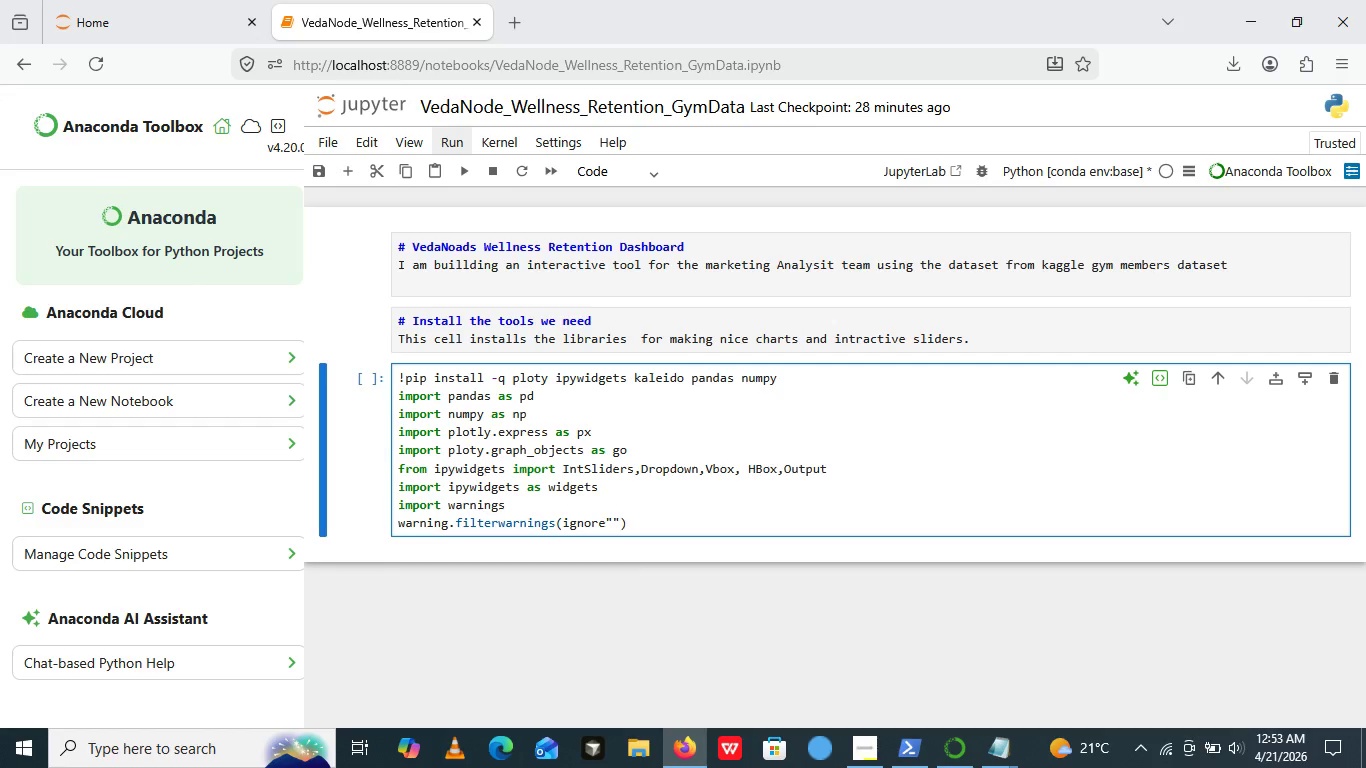 
key(ArrowLeft)
 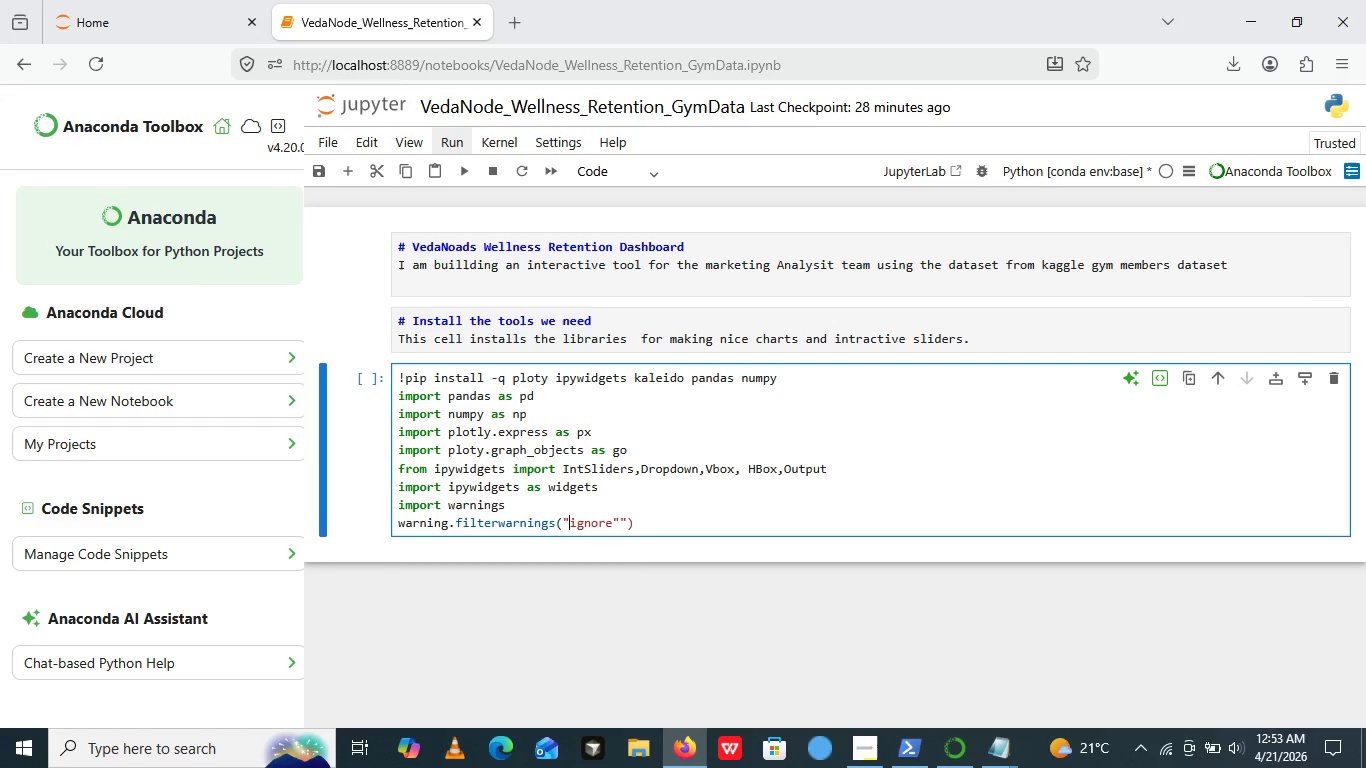 
key(ArrowLeft)
 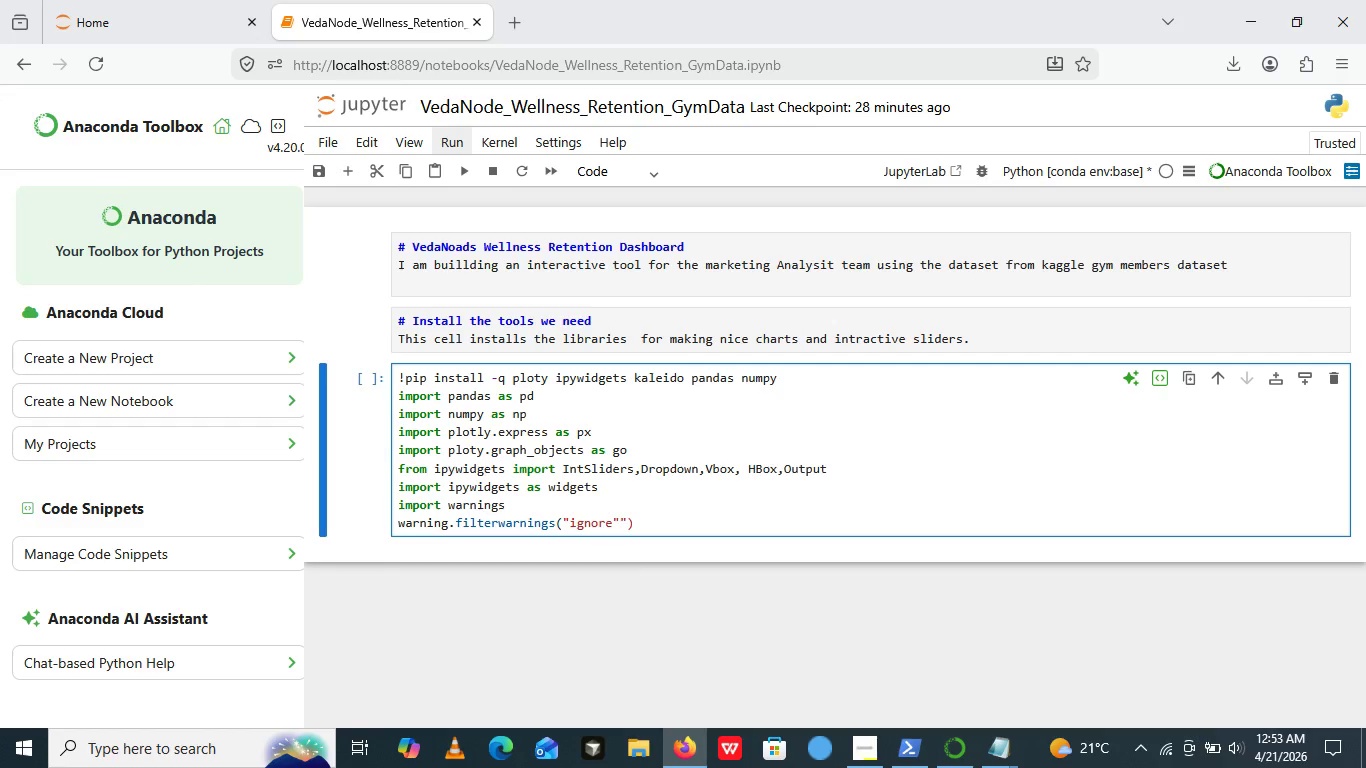 
key(Shift+Quote)
 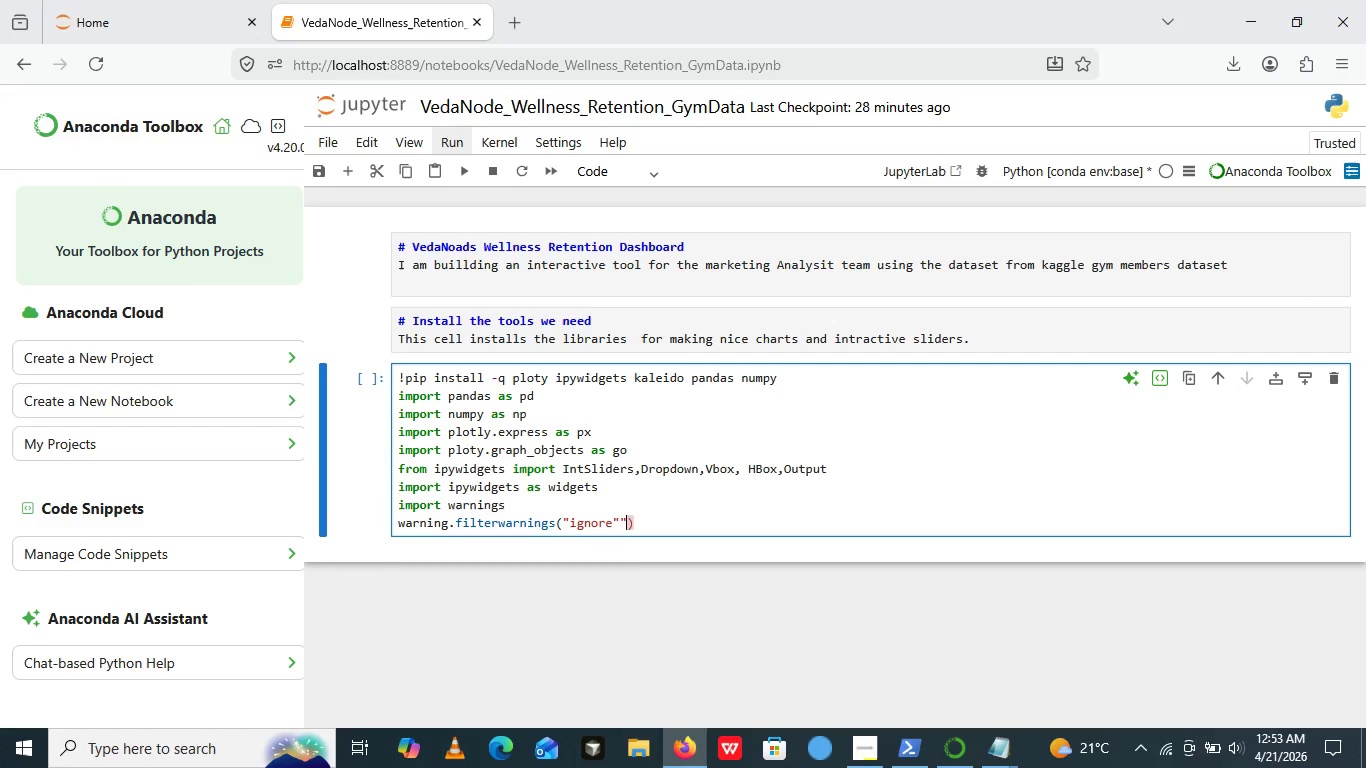 
hold_key(key=ArrowRight, duration=0.81)
 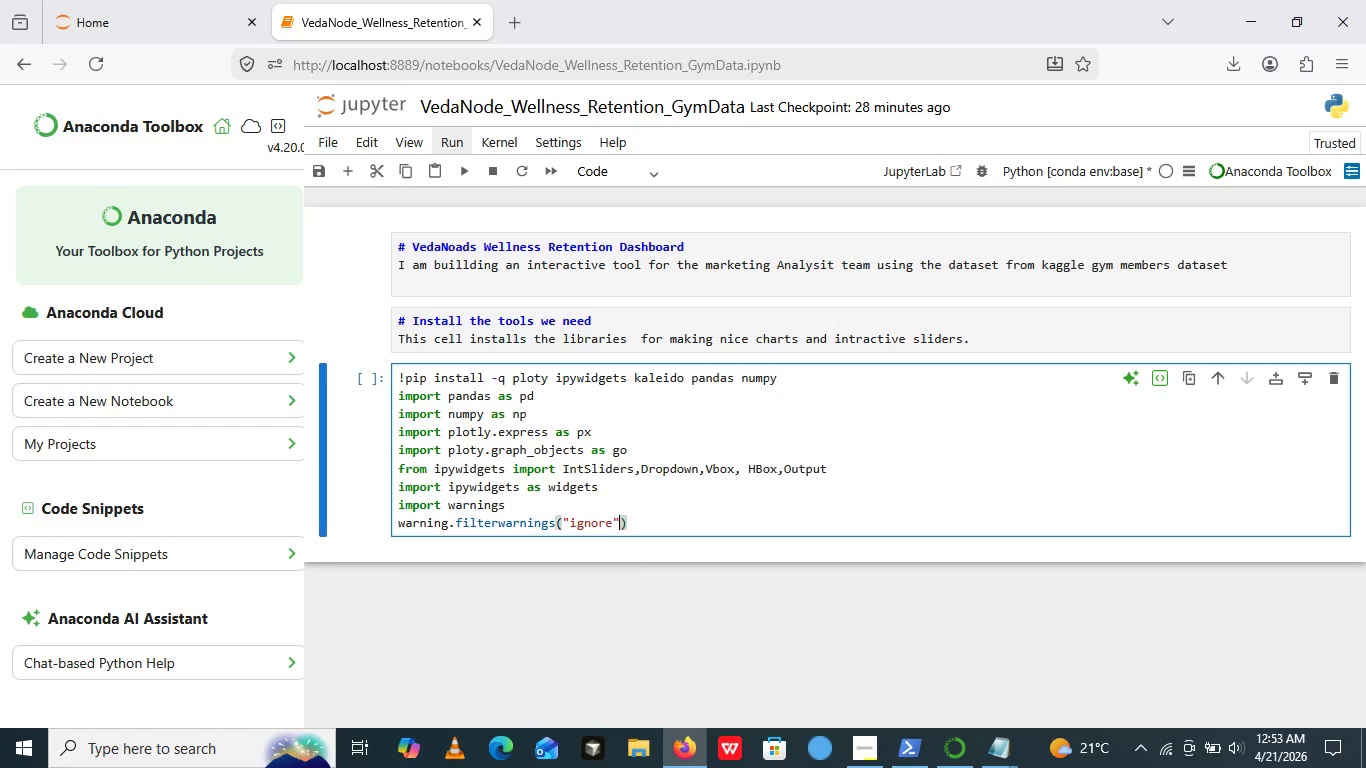 
key(ArrowLeft)
 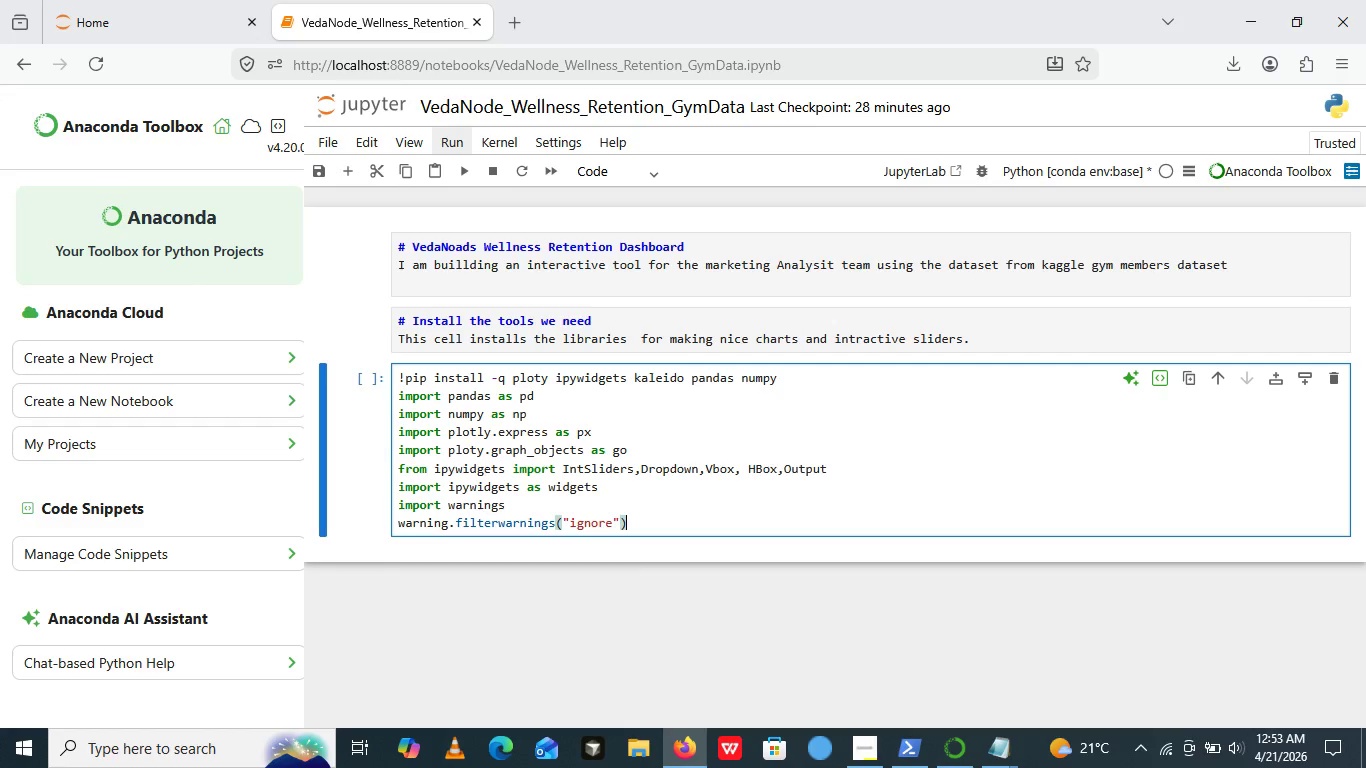 
key(Backspace)
 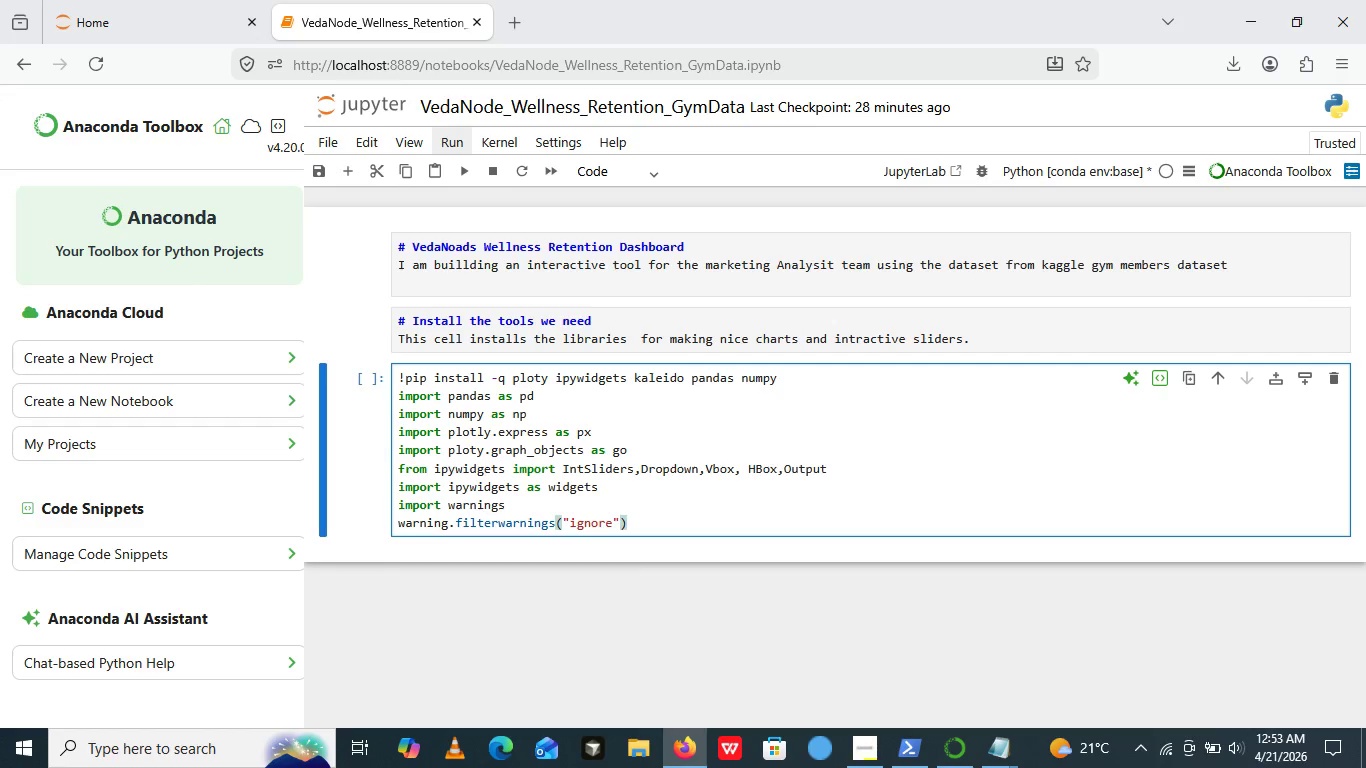 
key(ArrowRight)
 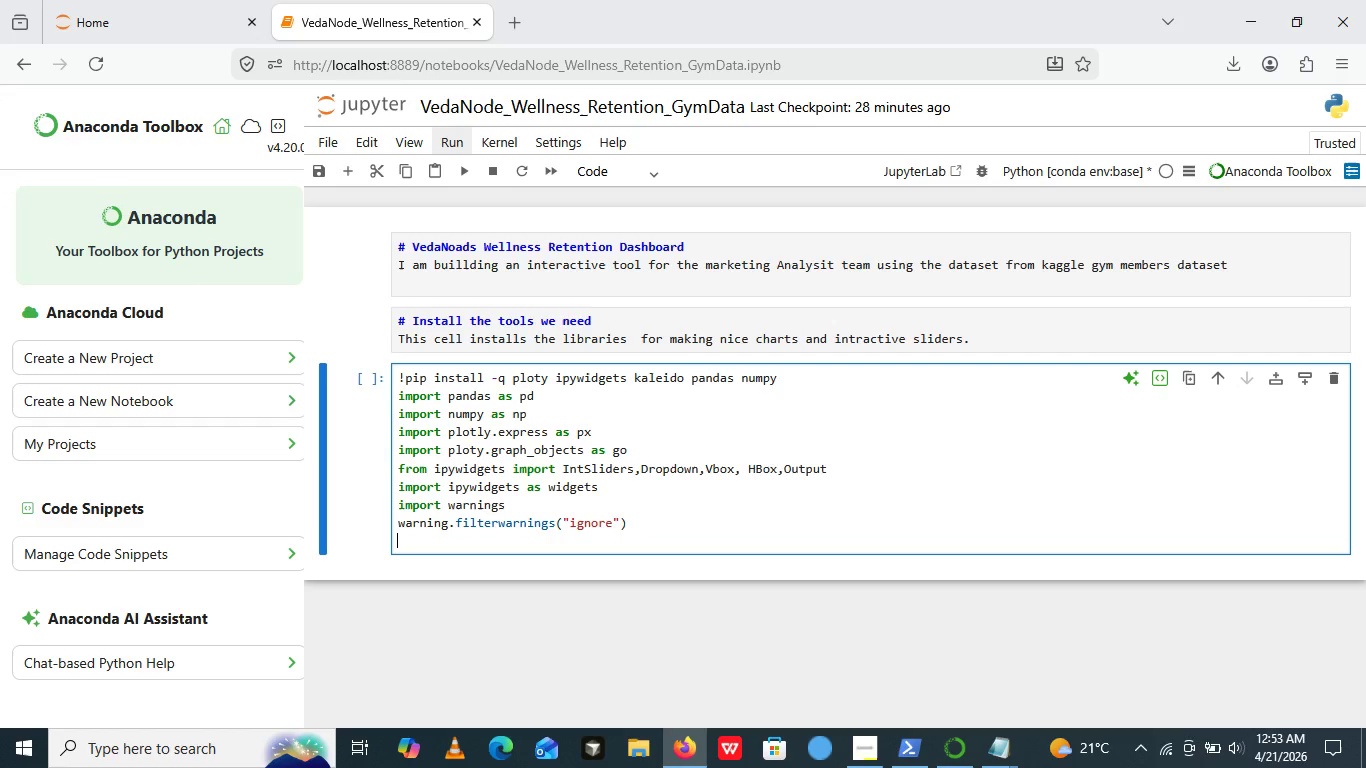 
key(Enter)
 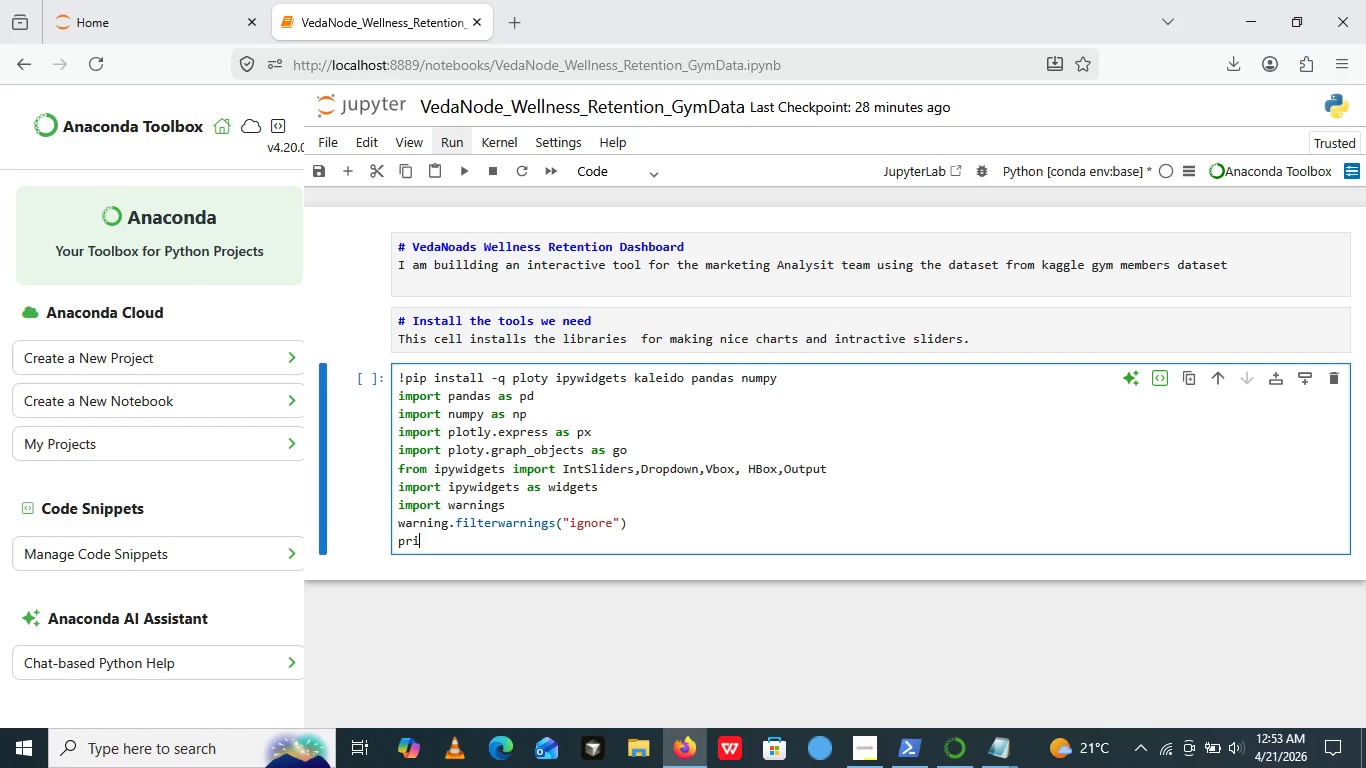 
type(print())
 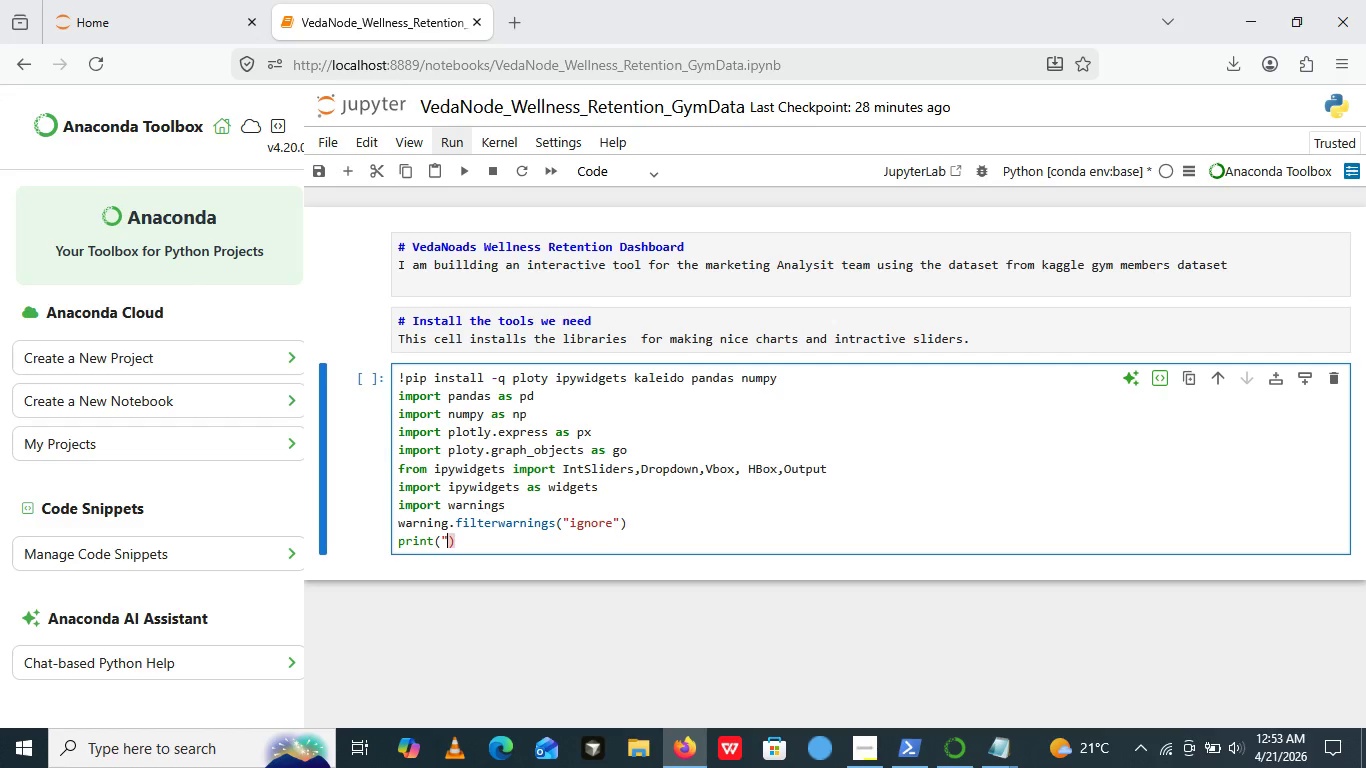 
 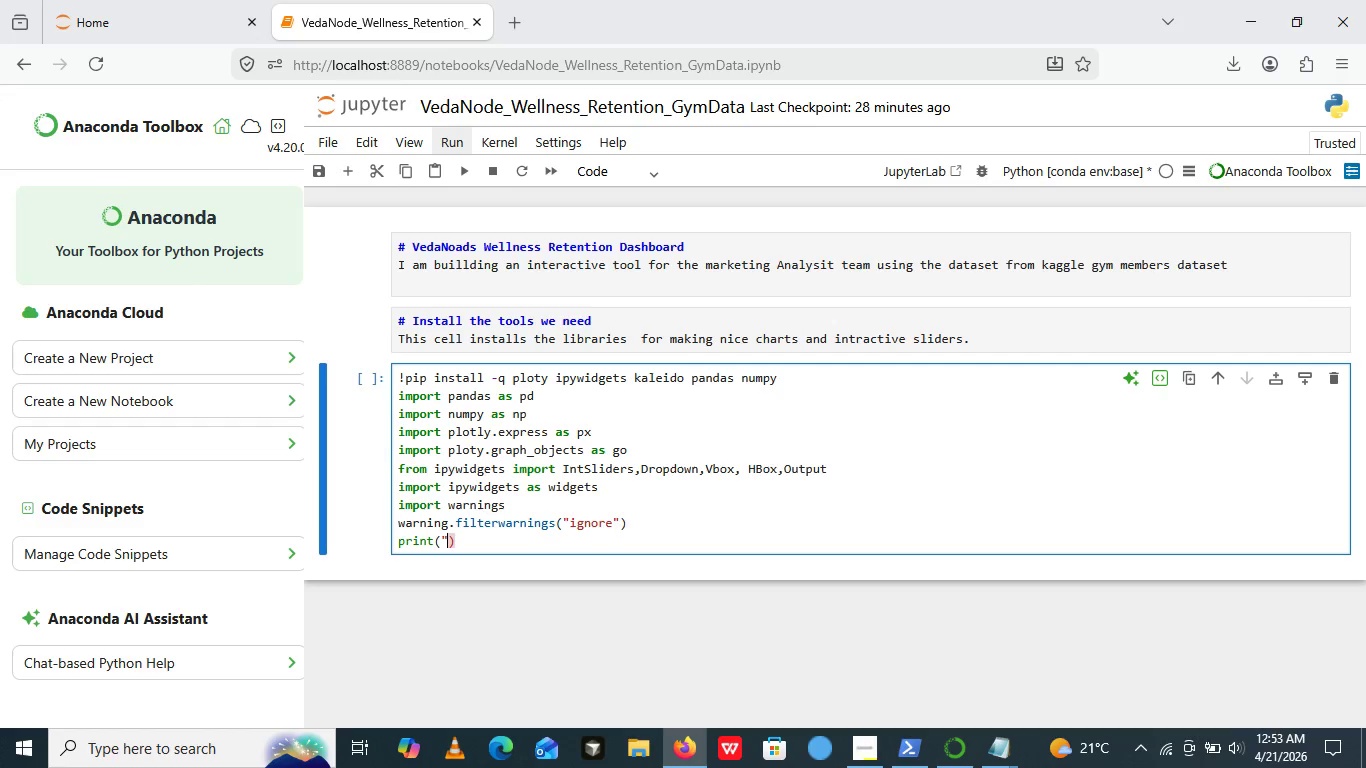 
key(ArrowLeft)
 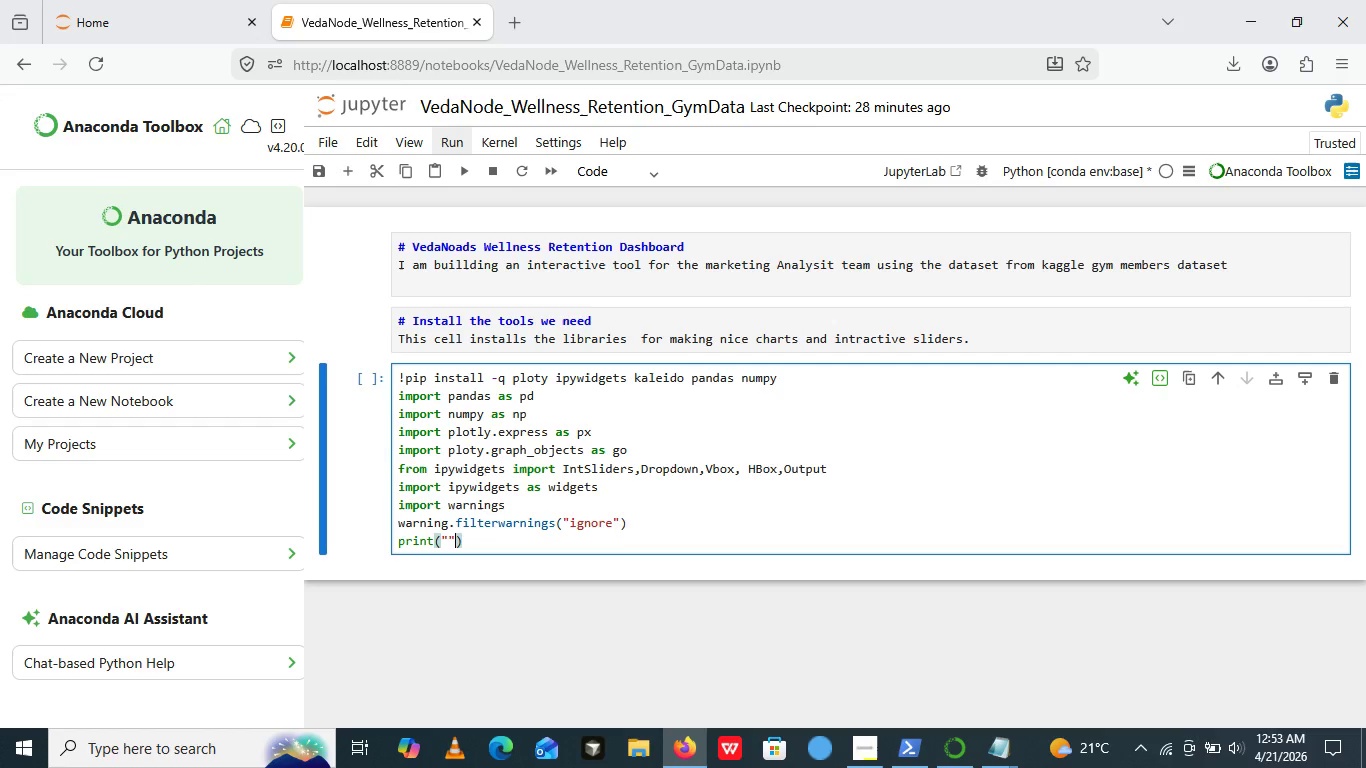 
key(Shift+Quote)
 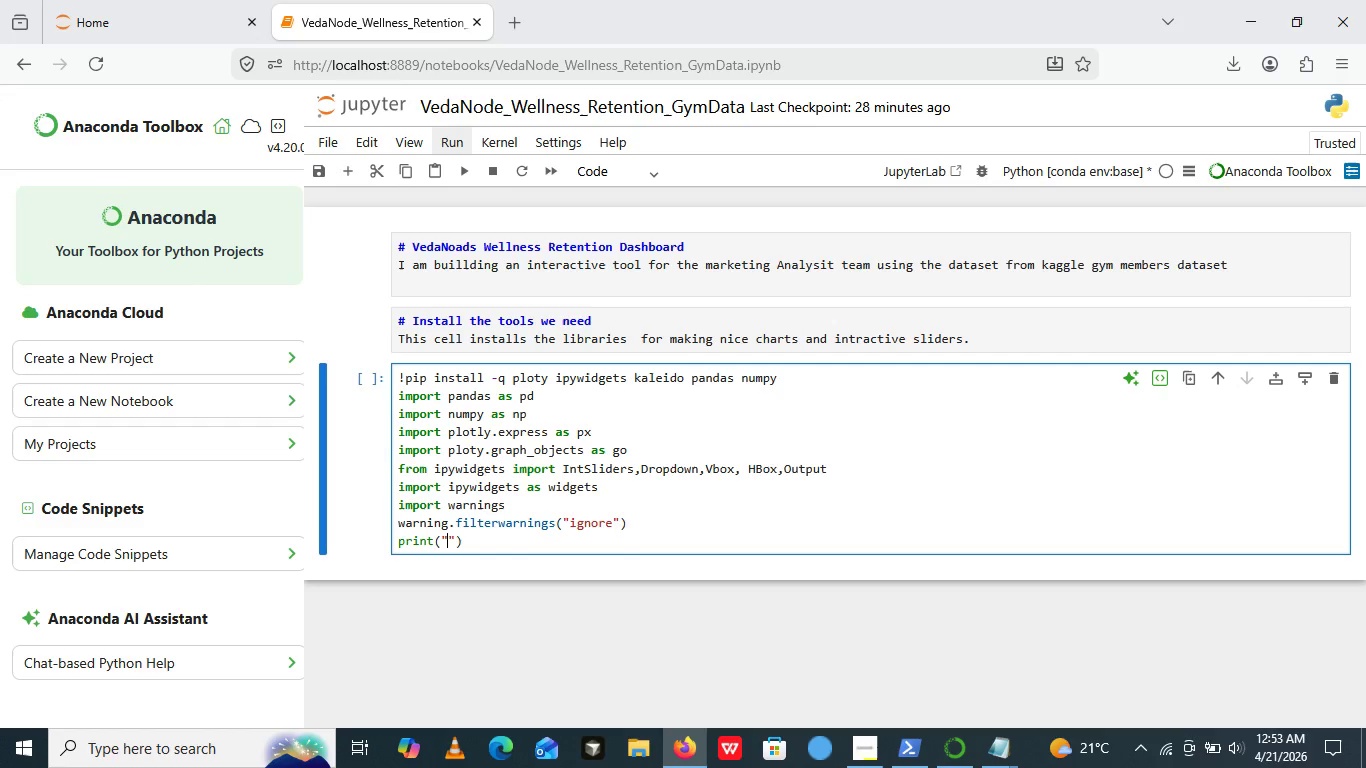 
key(Shift+Quote)
 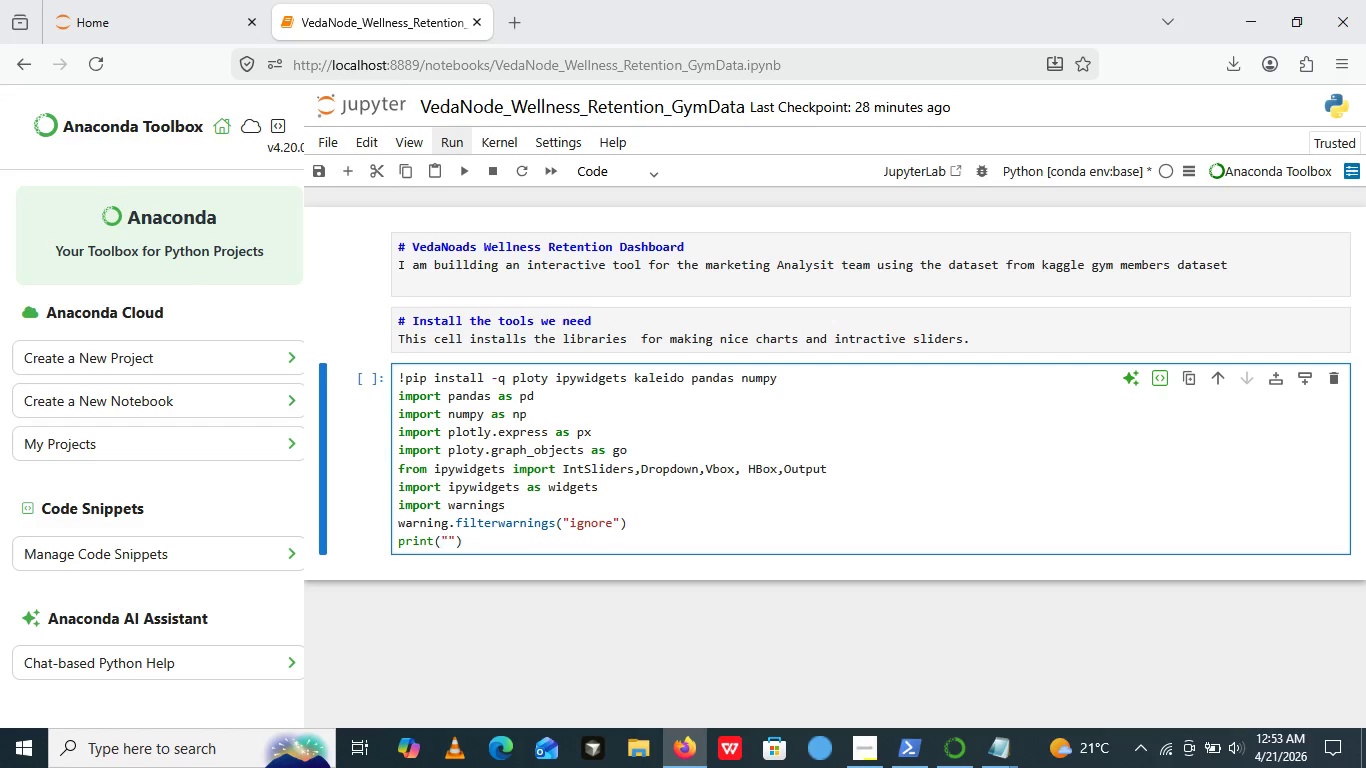 
key(ArrowLeft)
 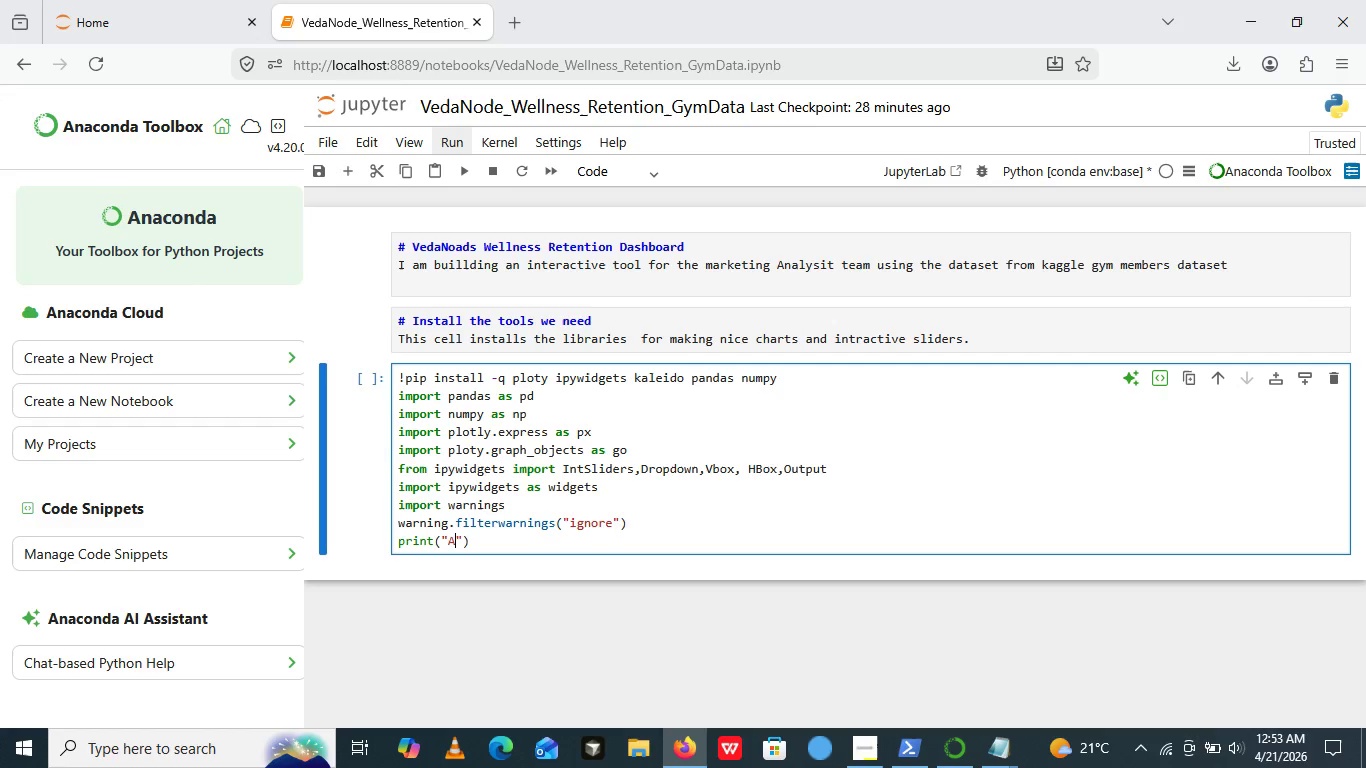 
type(All tool )
key(Backspace)
type(s a)
 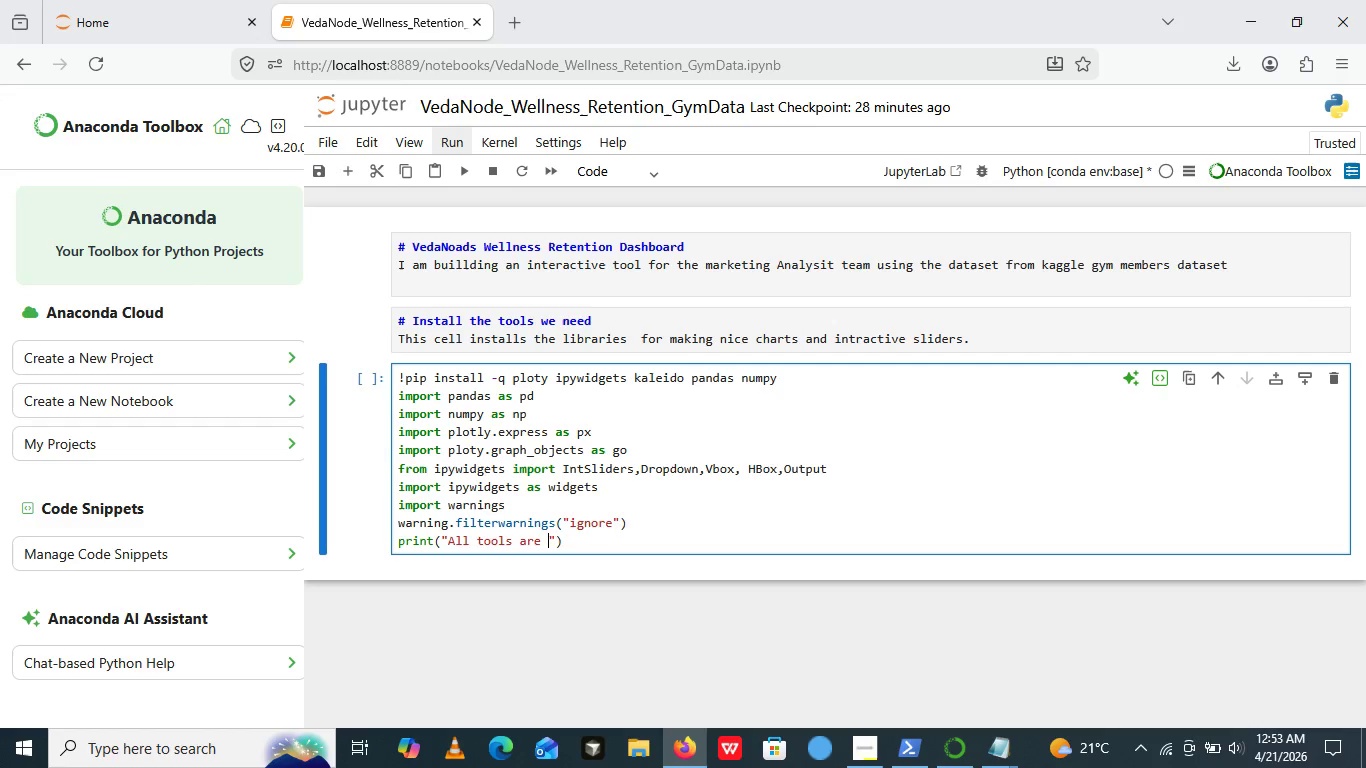 
type(re rady !)
key(Backspace)
type(! Now let's Load your dataset)
 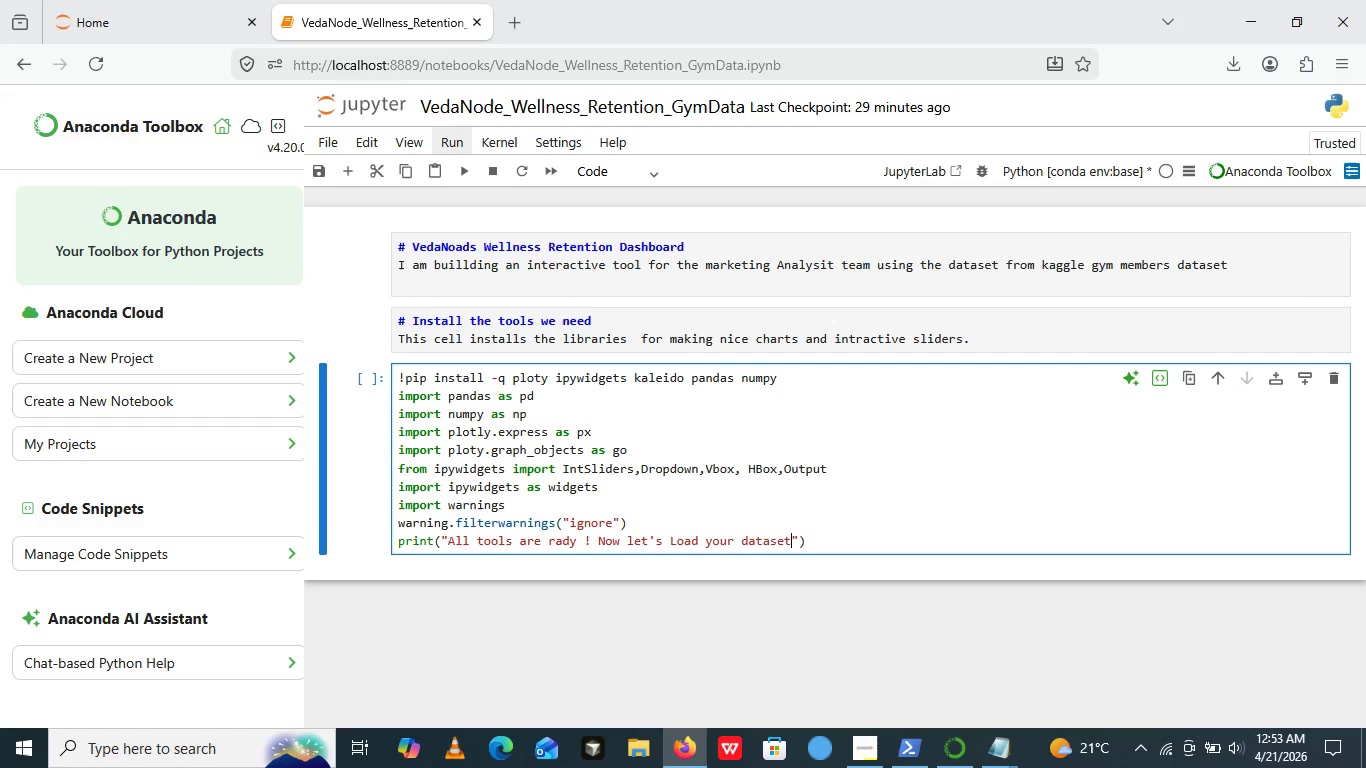 
key(Period)
 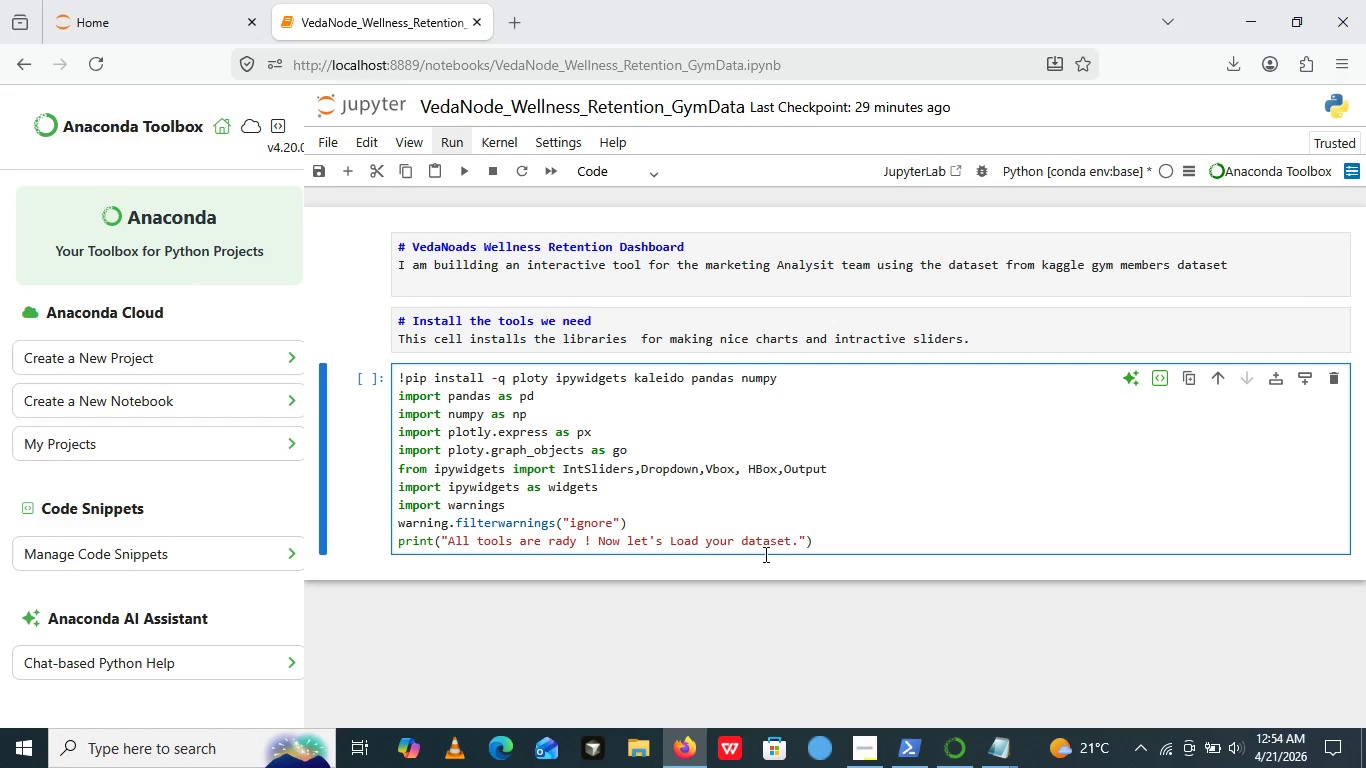 
hold_key(key=Backspace, duration=0.52)
 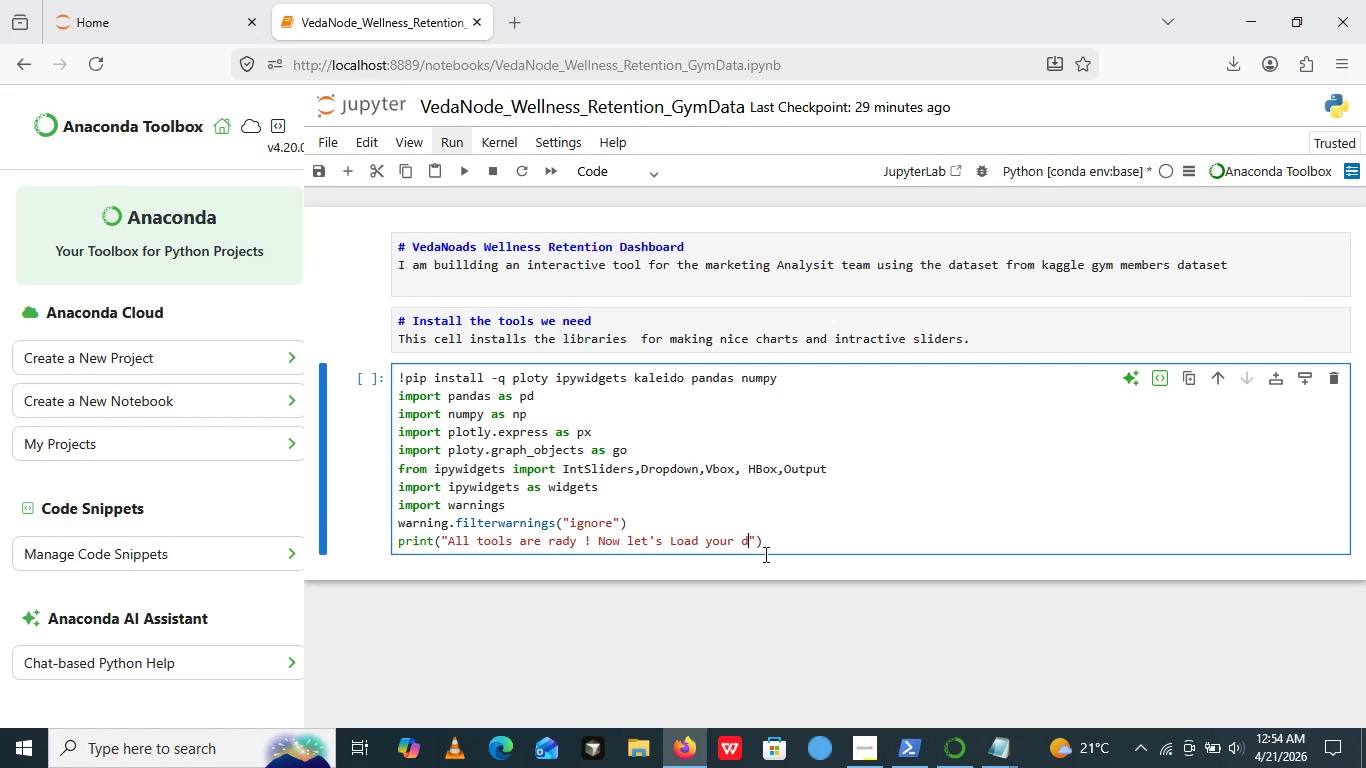 
key(Backspace)
 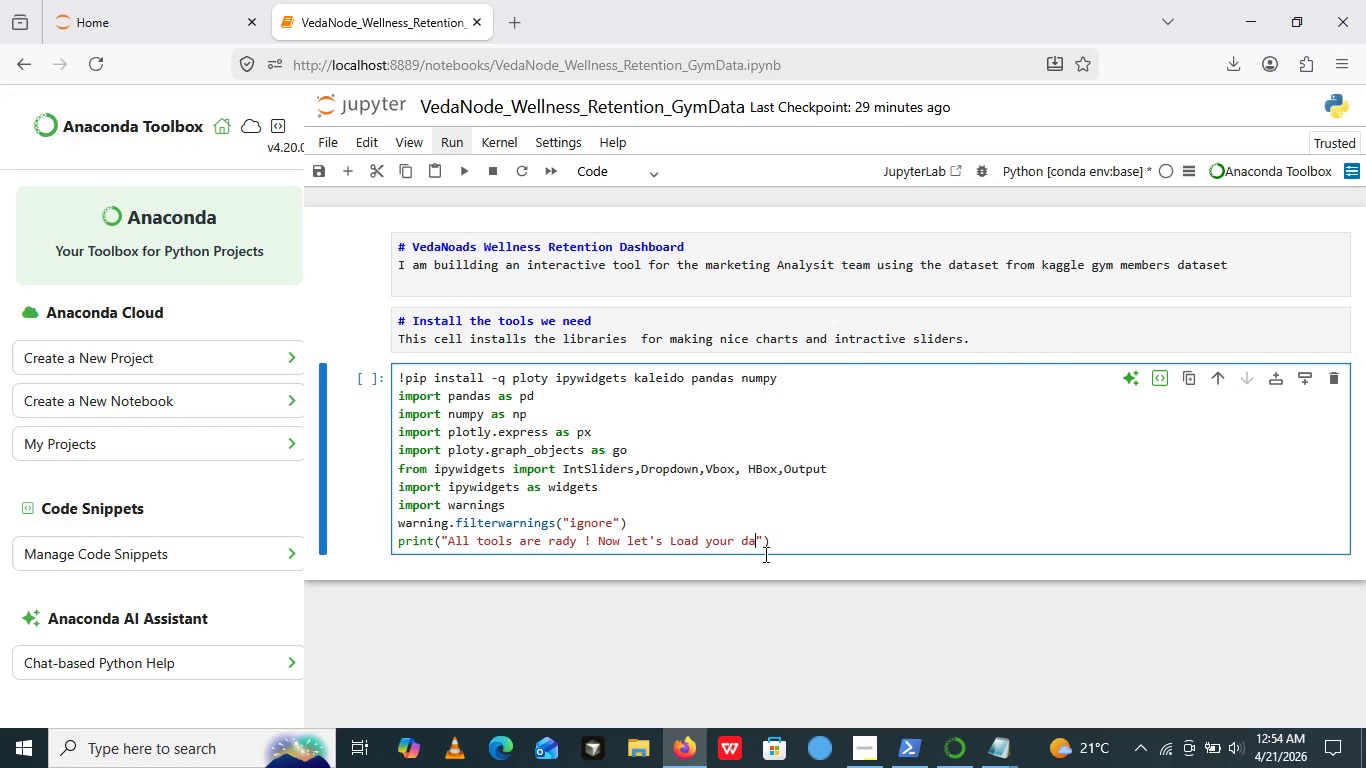 
hold_key(key=Backspace, duration=0.36)
 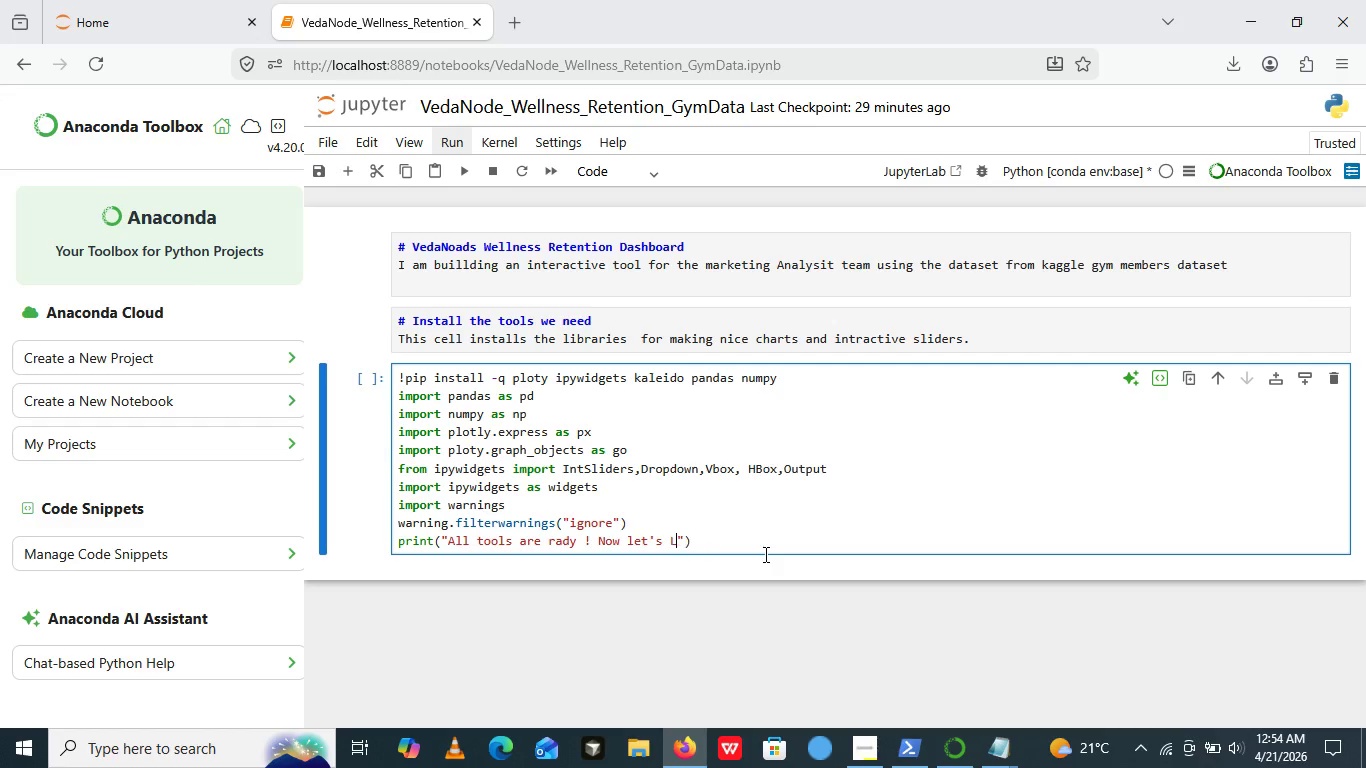 
key(Backspace)
 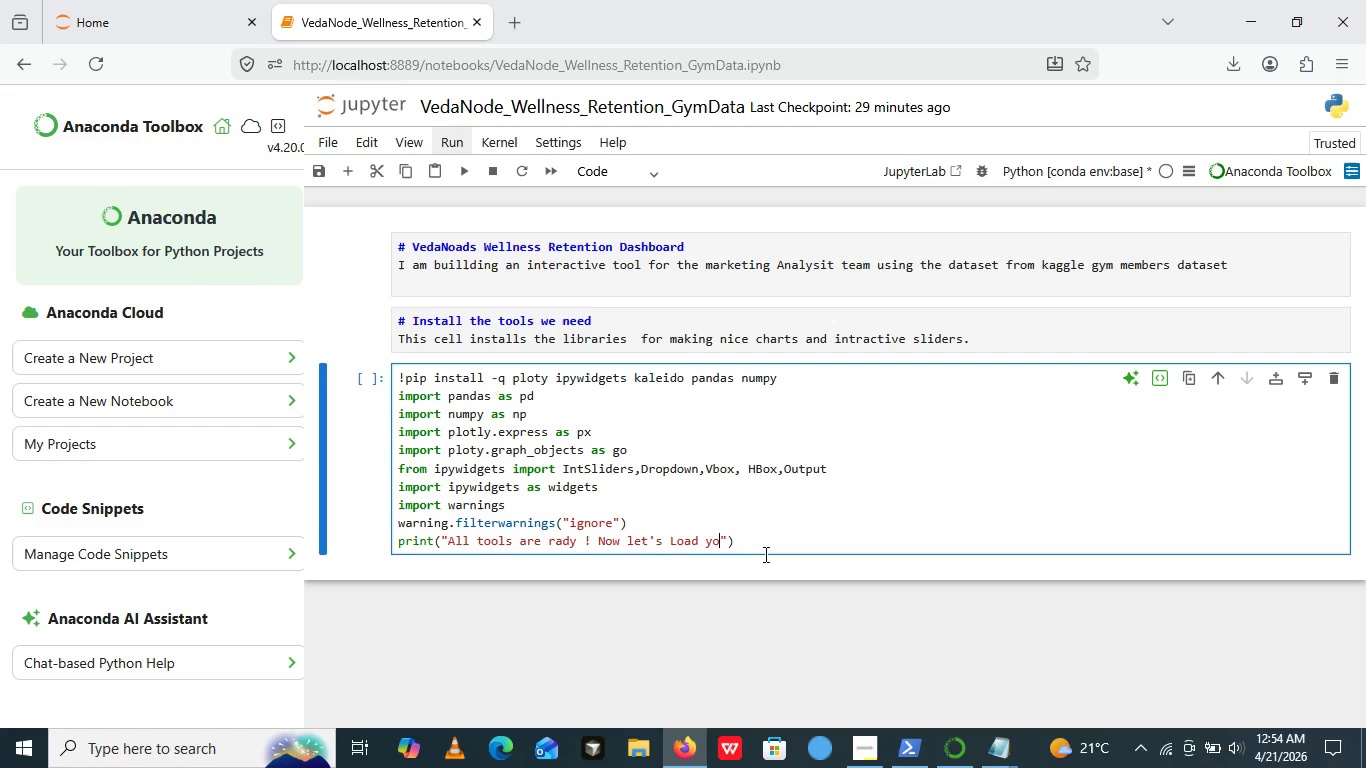 
key(Backspace)
 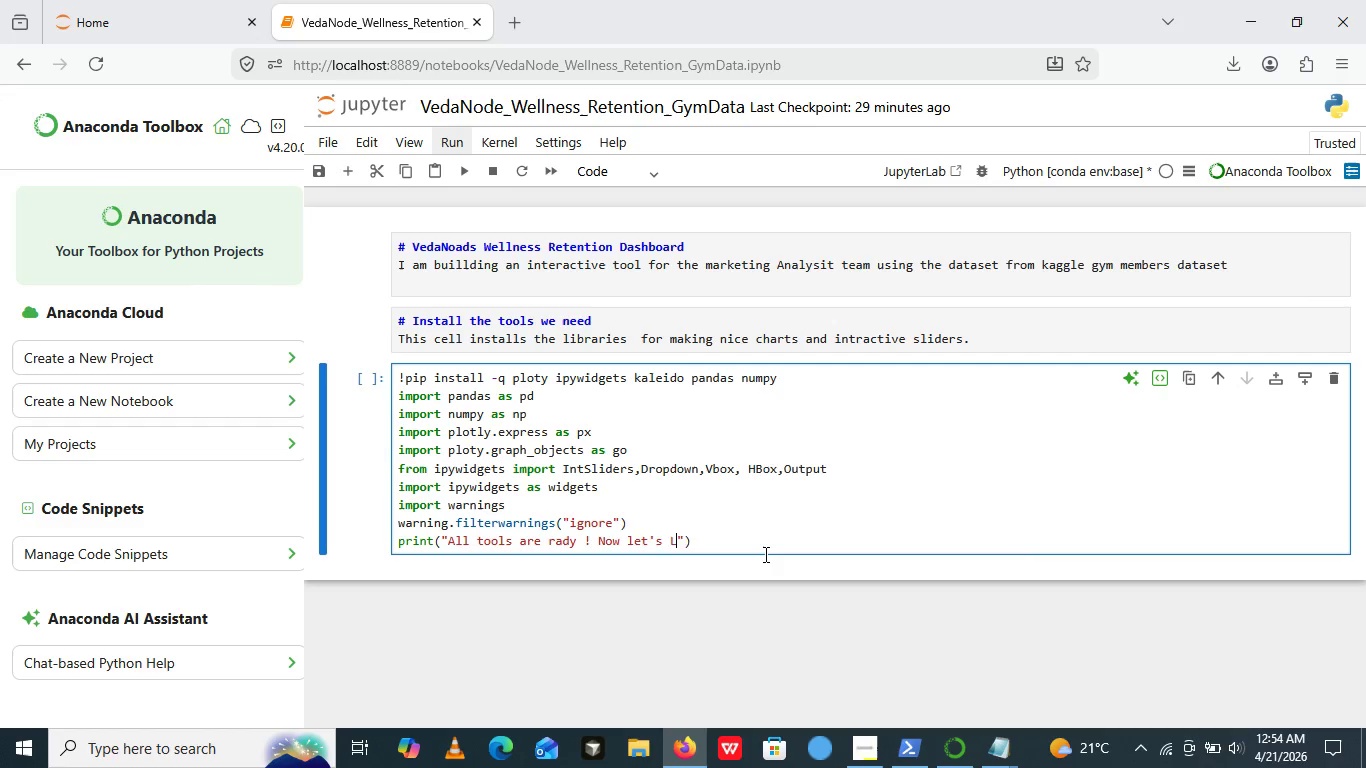 
hold_key(key=Backspace, duration=1.03)
 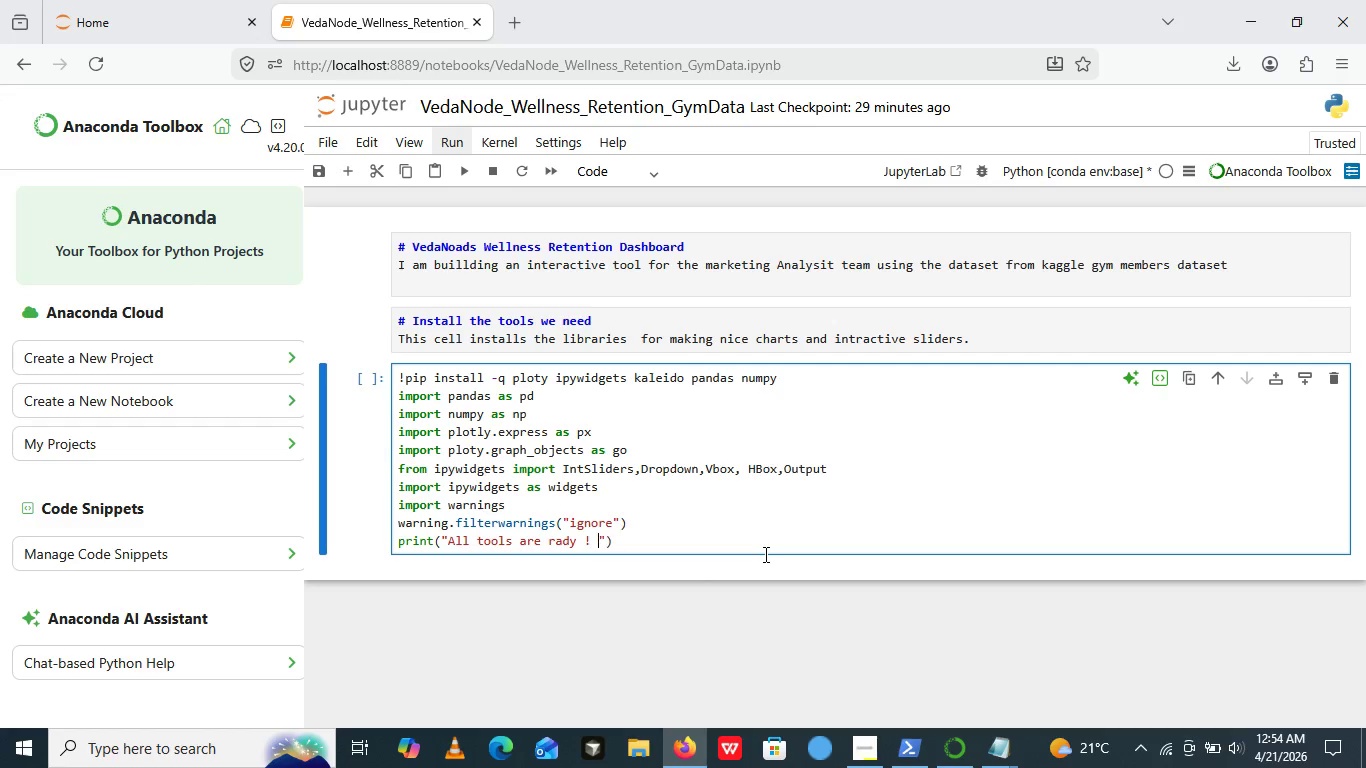 
hold_key(key=Backspace, duration=0.73)
 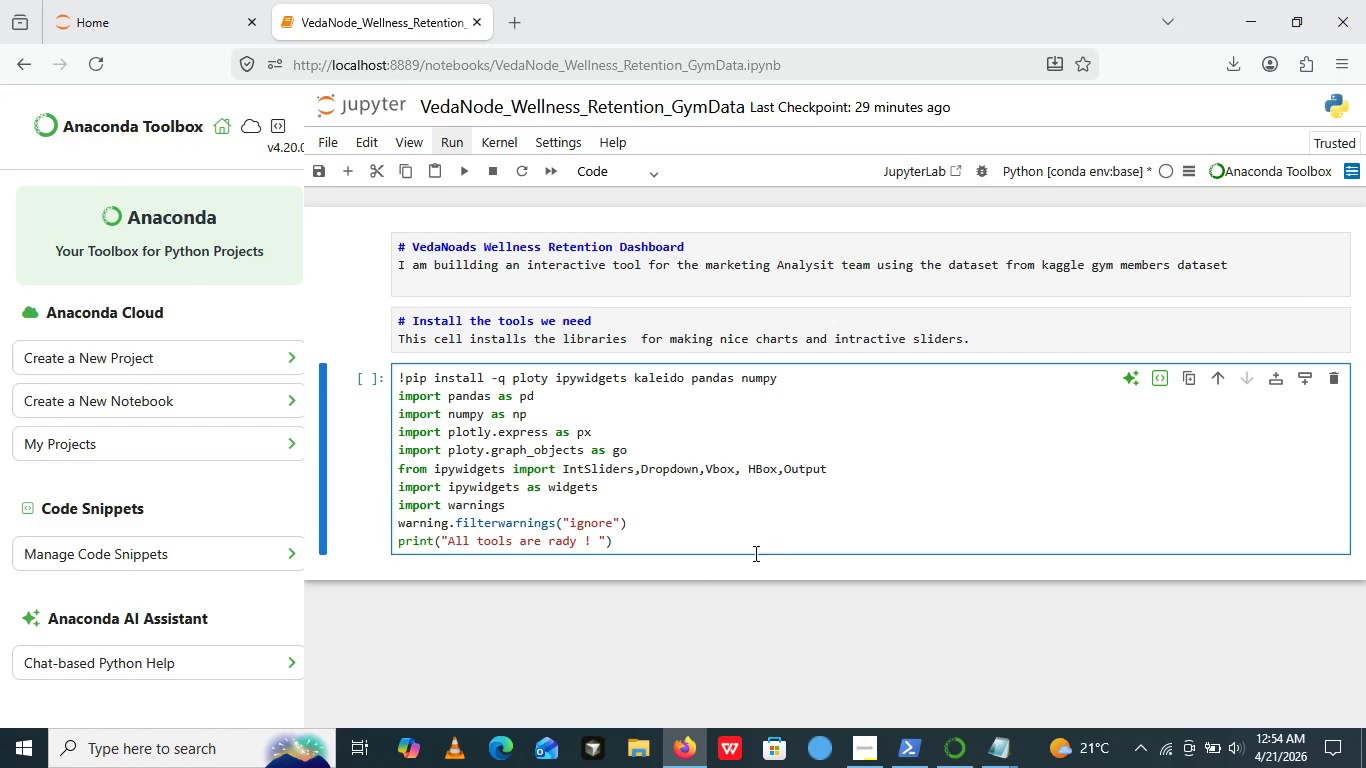 
key(Backspace)
 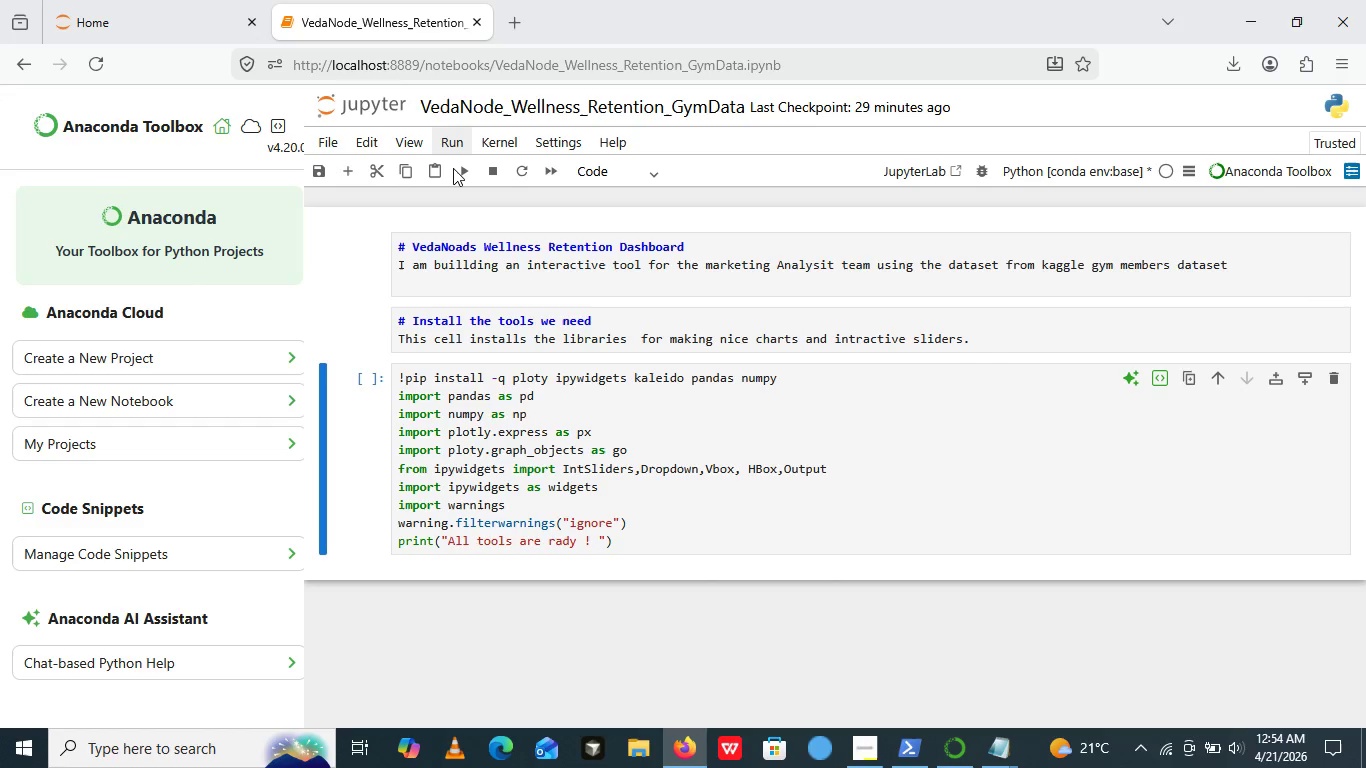 
left_click([453, 168])
 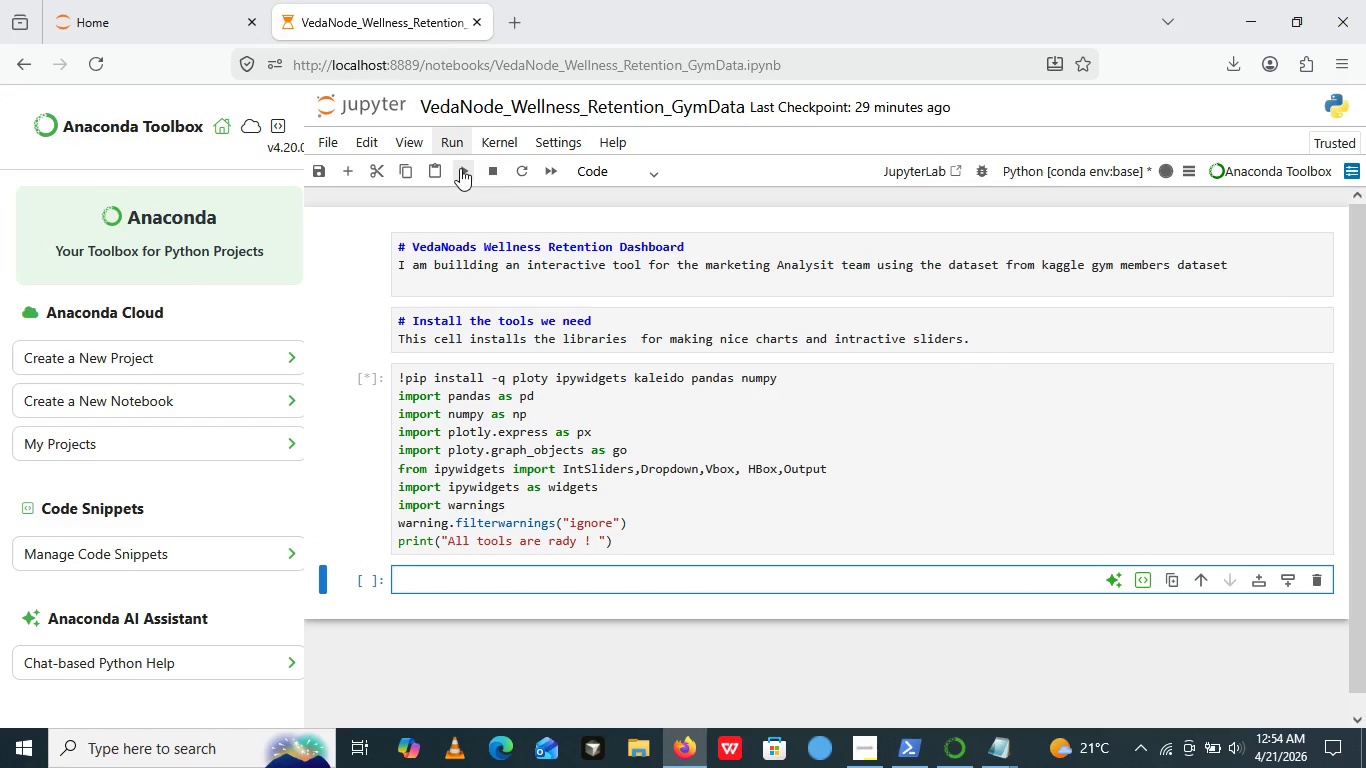 
left_click([460, 168])
 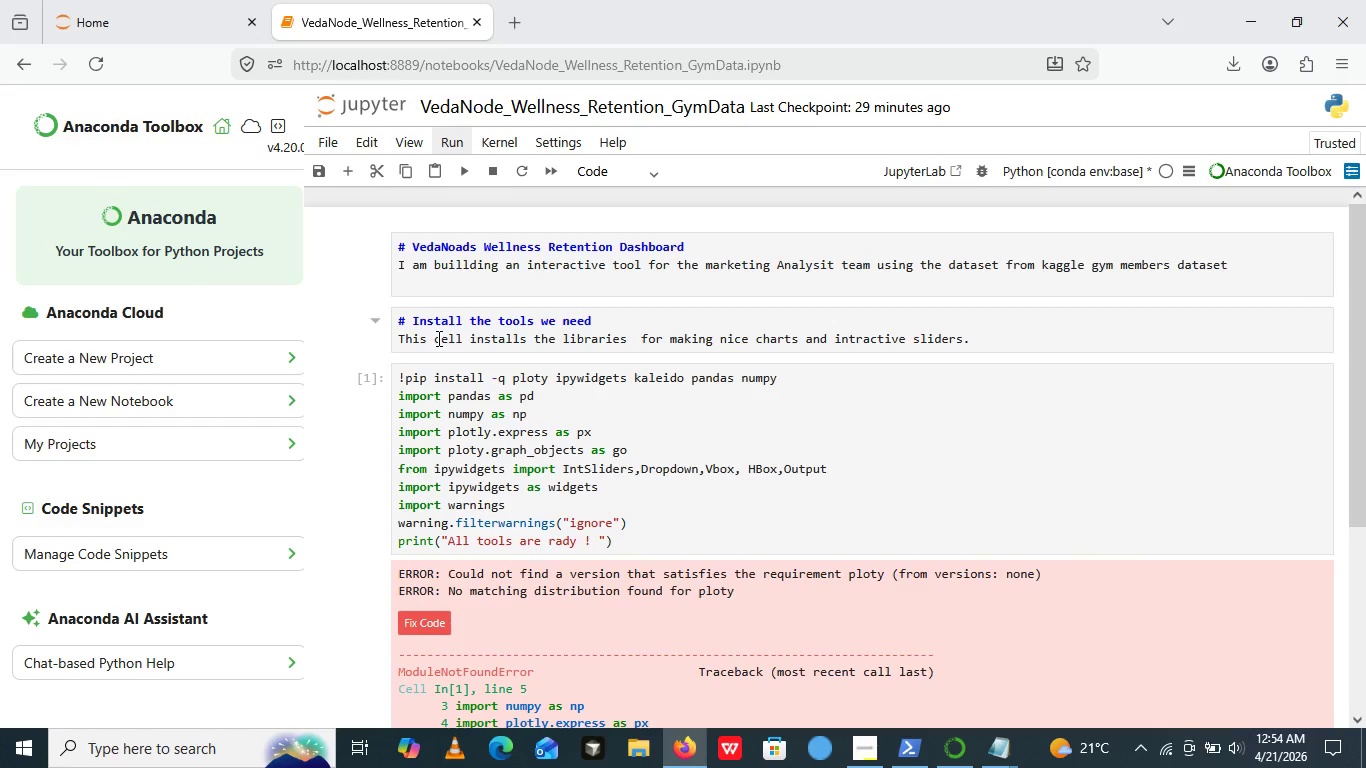 
wait(36.39)
 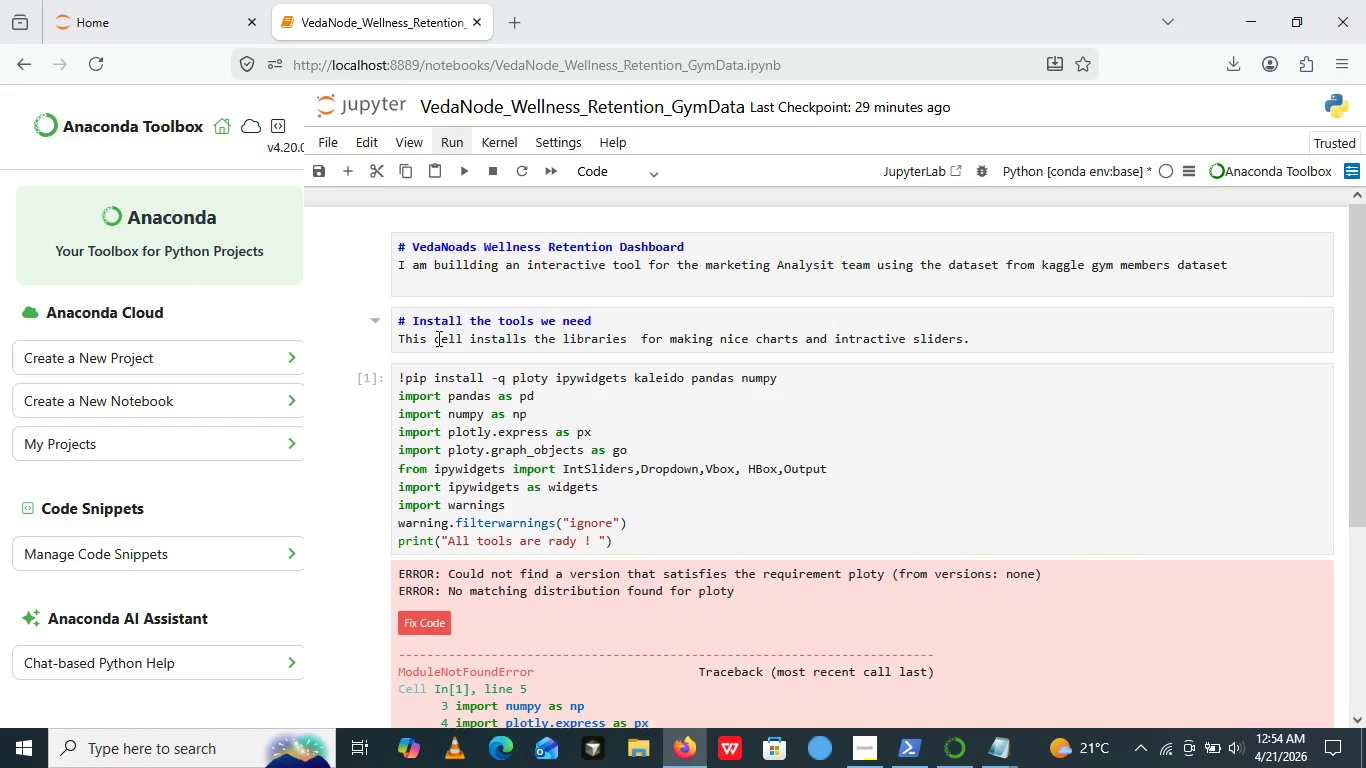 
left_click([540, 382])
 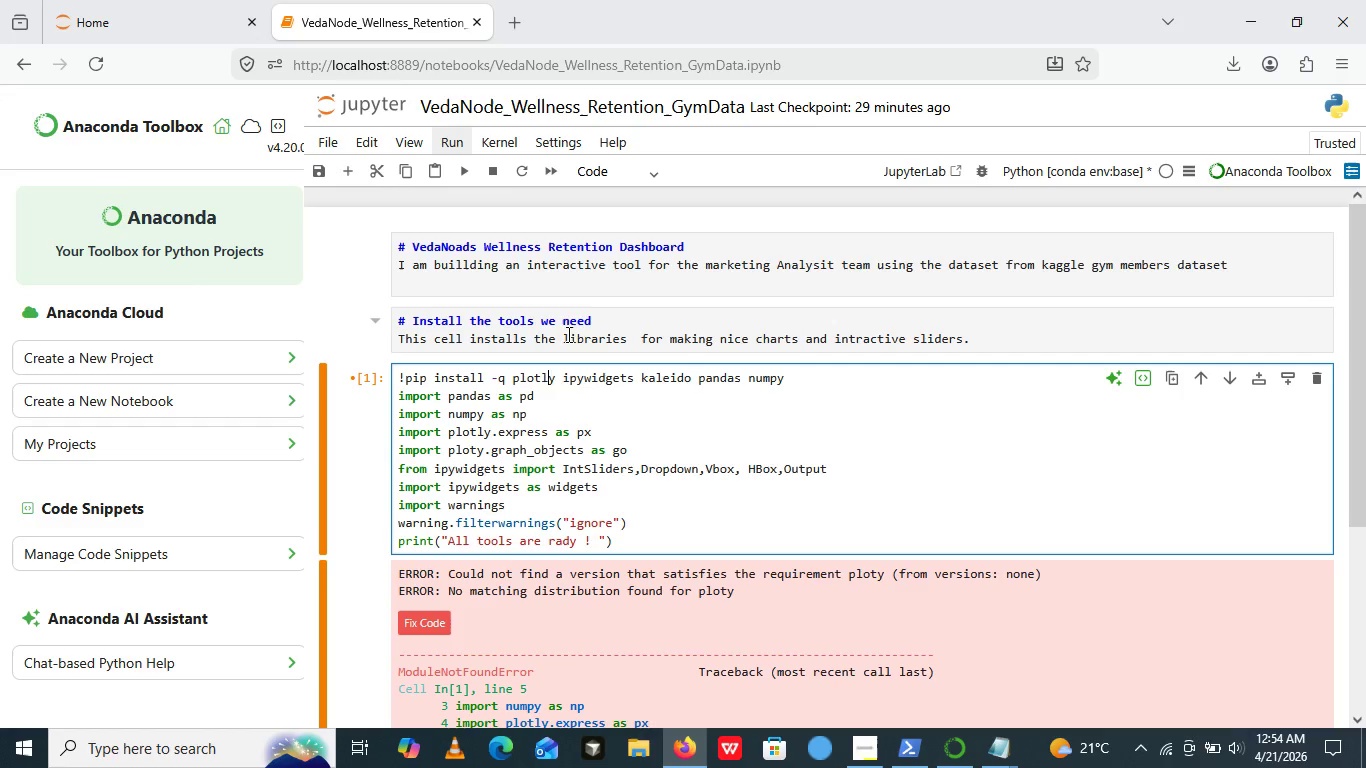 
key(L)
 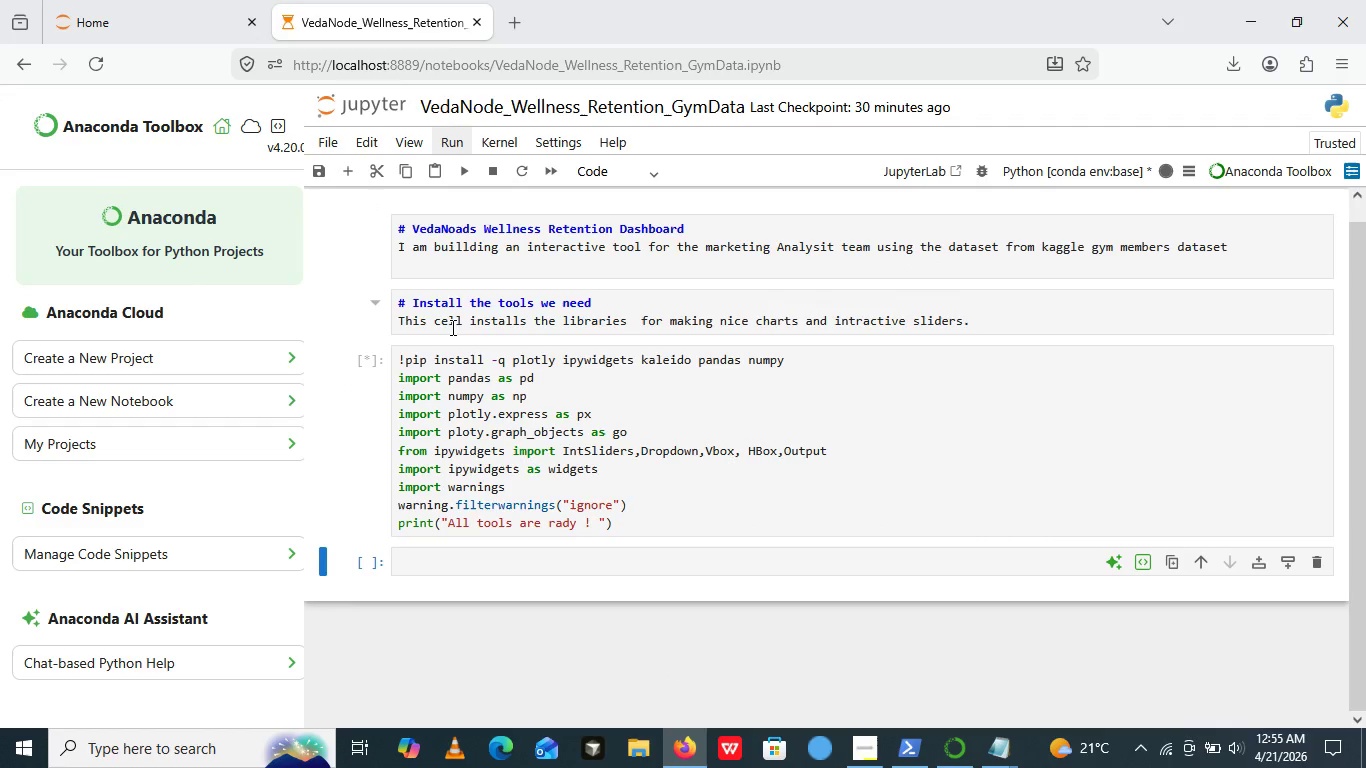 
wait(19.47)
 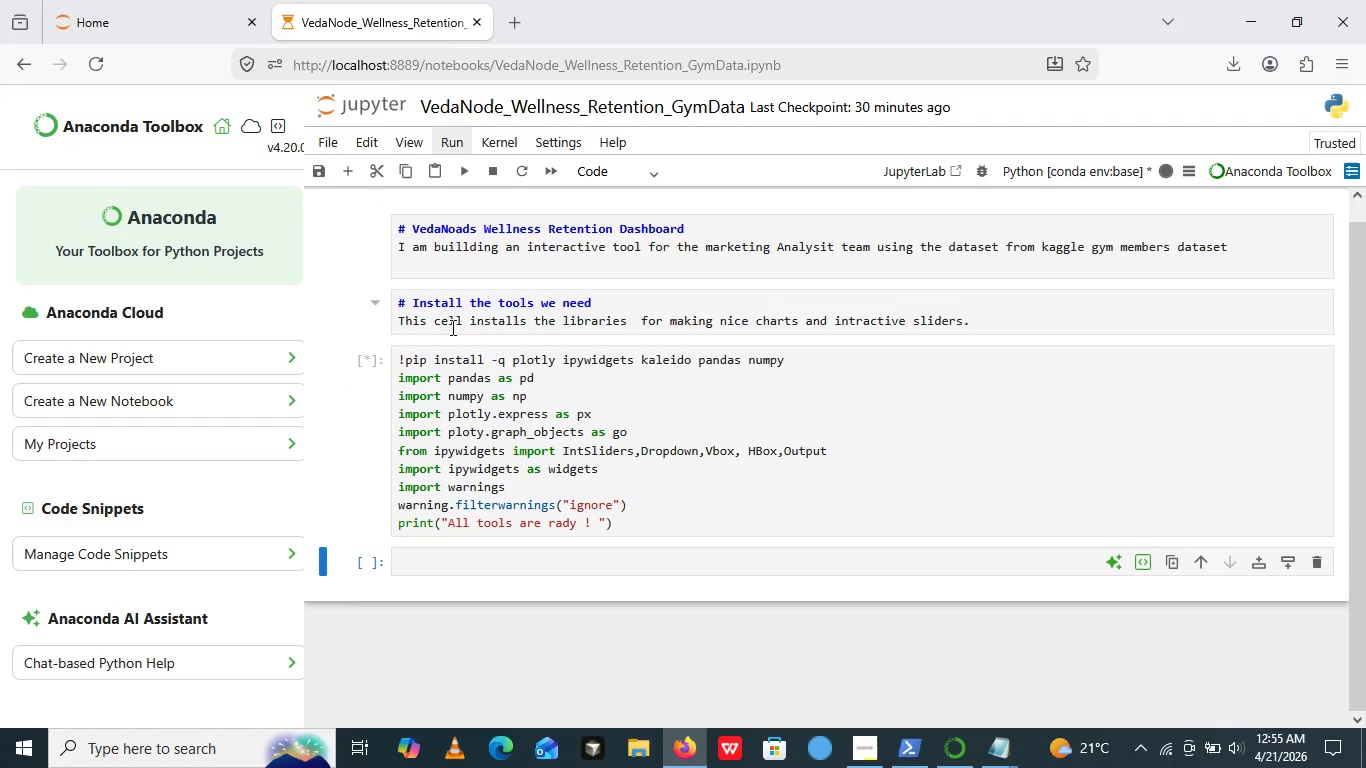 
left_click([875, 761])